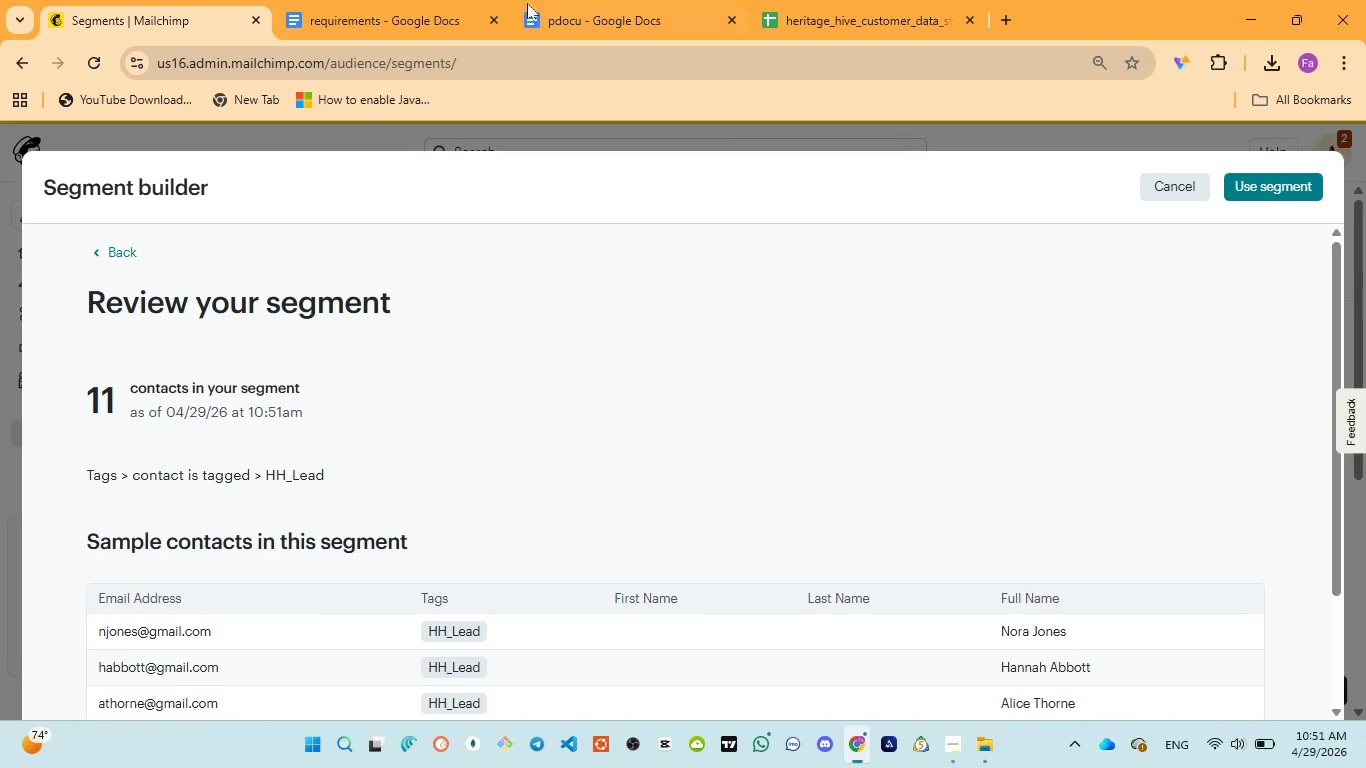 
left_click([612, 8])
 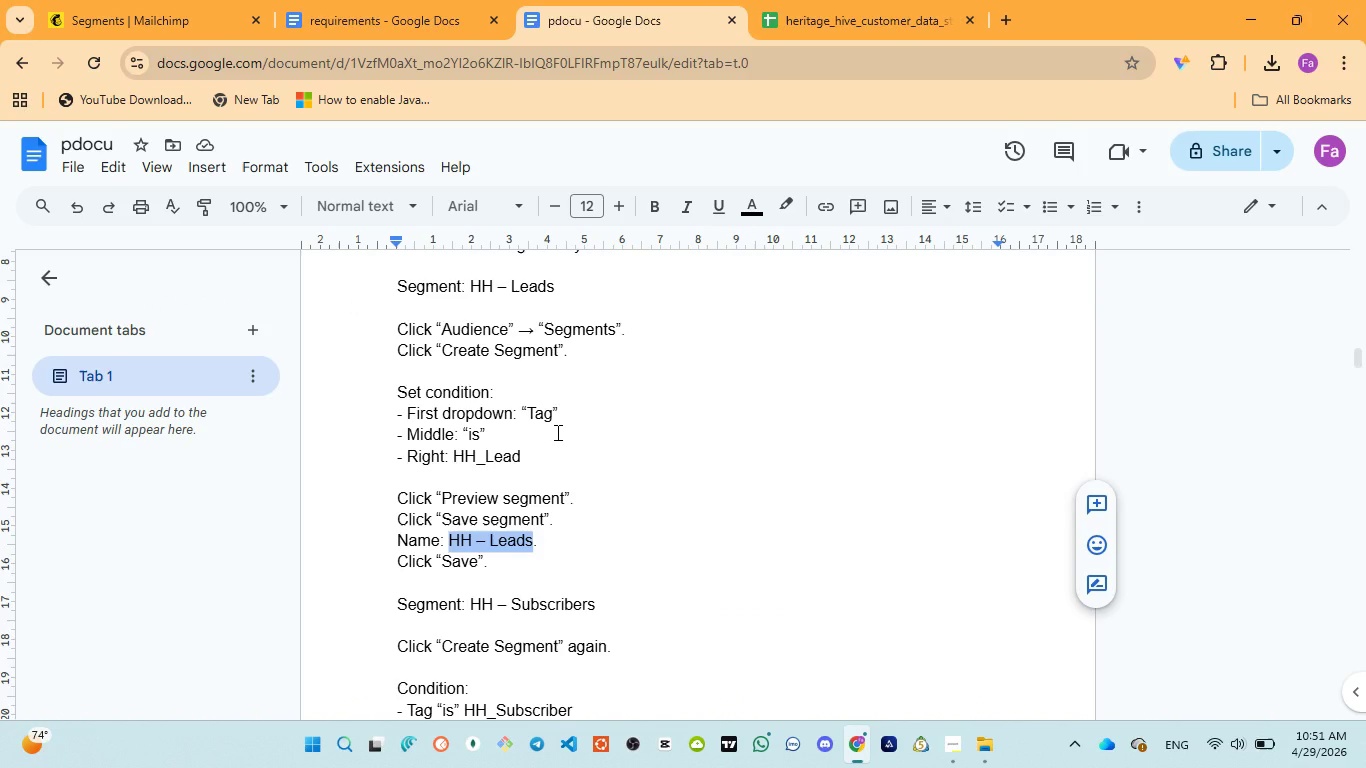 
wait(7.45)
 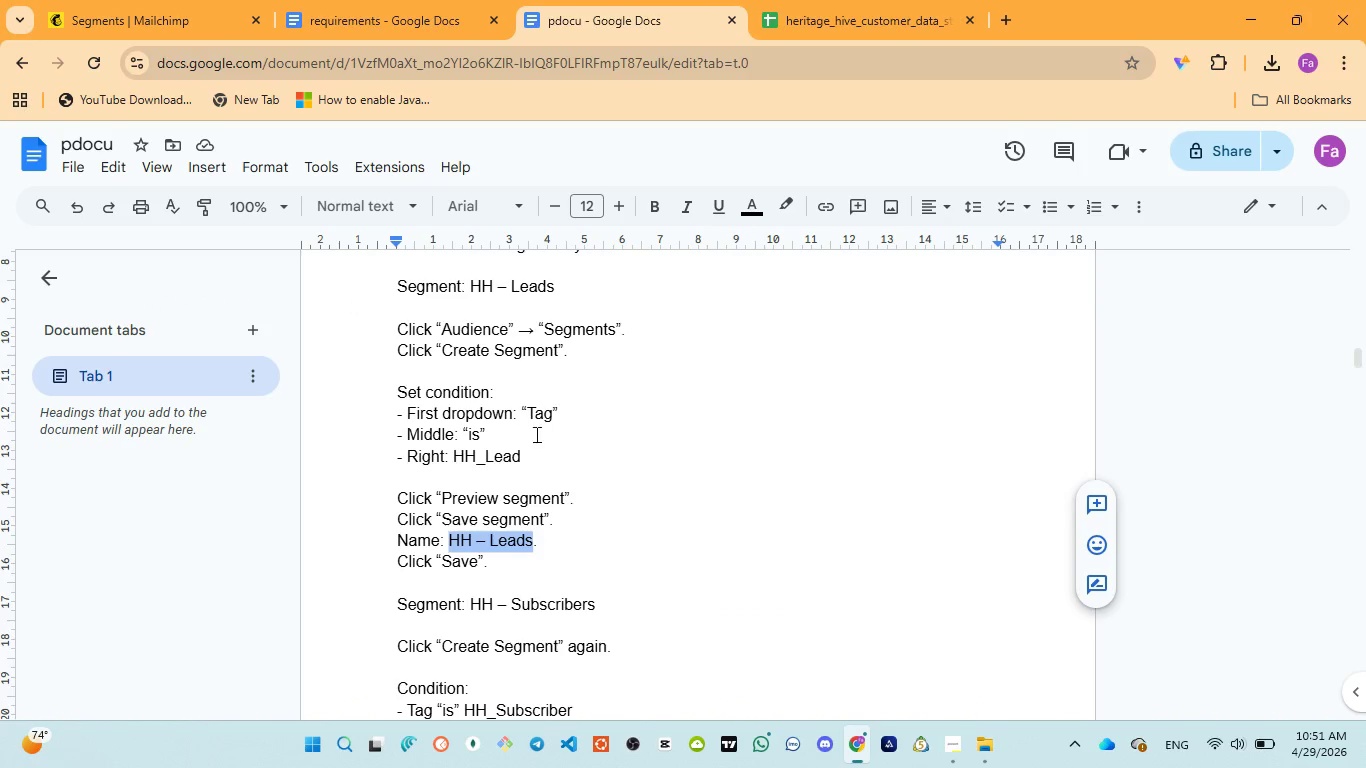 
left_click([128, 15])
 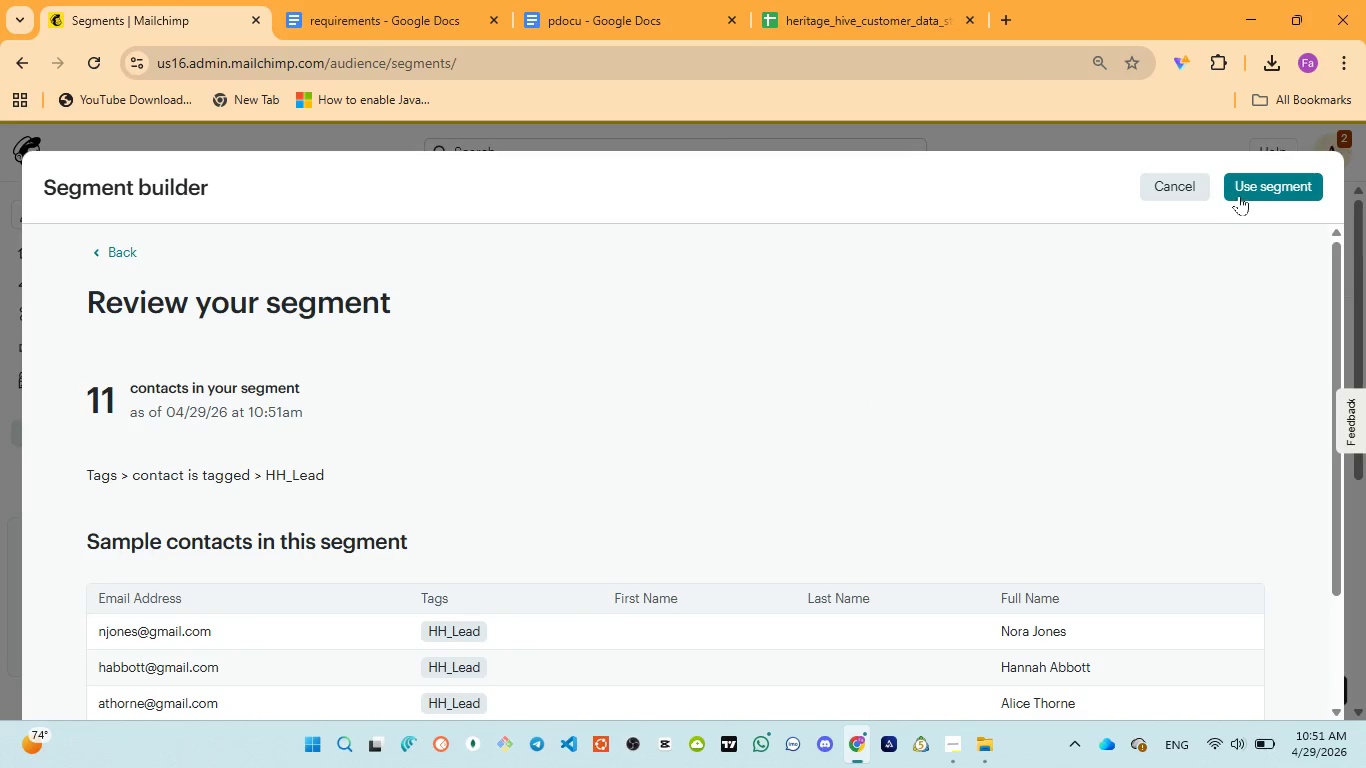 
left_click([1251, 188])
 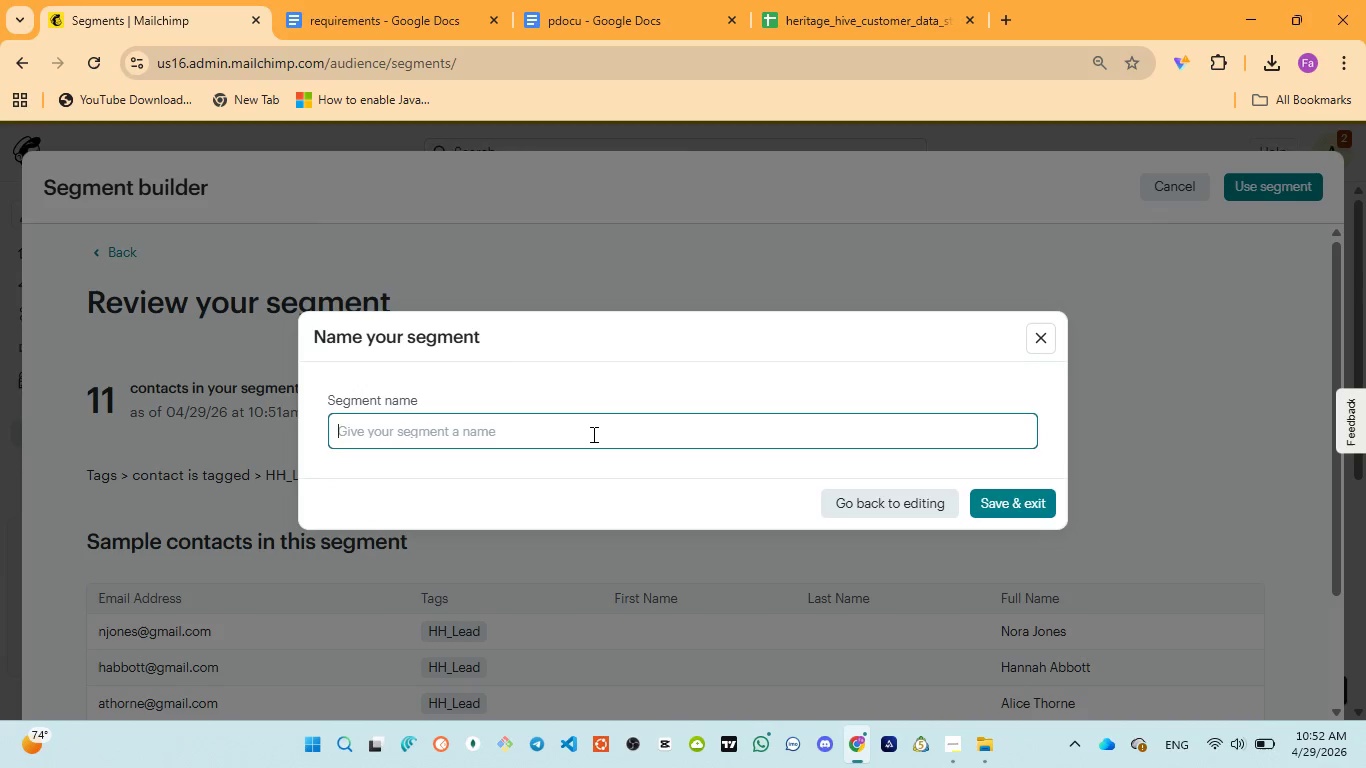 
key(Control+V)
 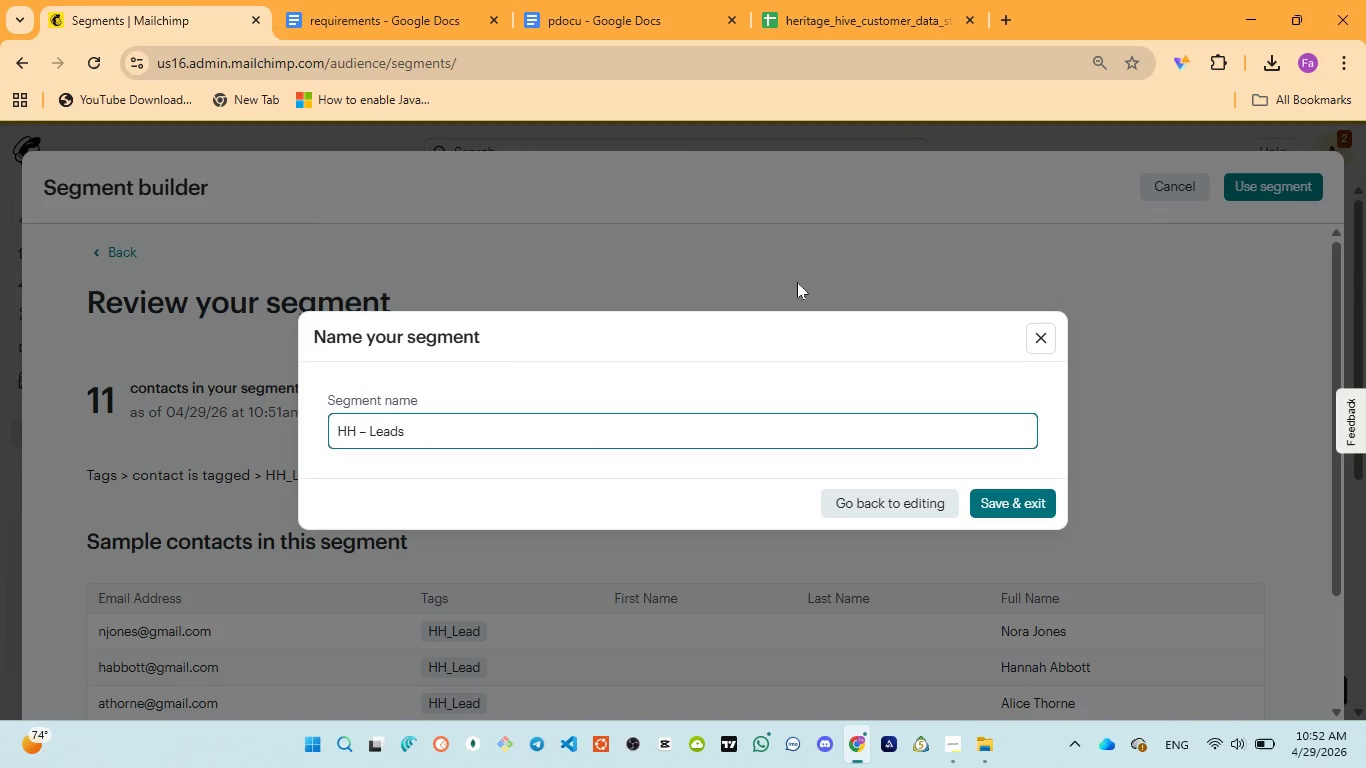 
left_click([611, 30])
 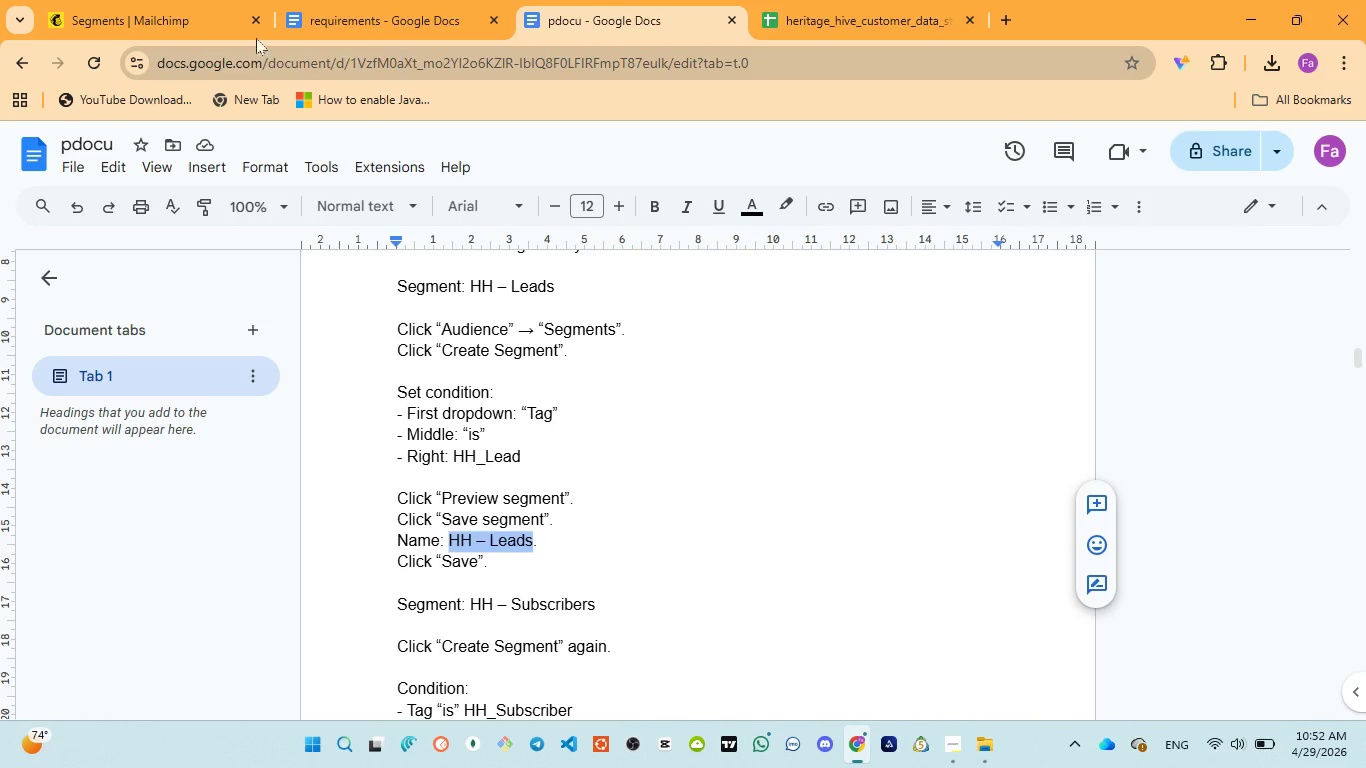 
left_click([134, 5])
 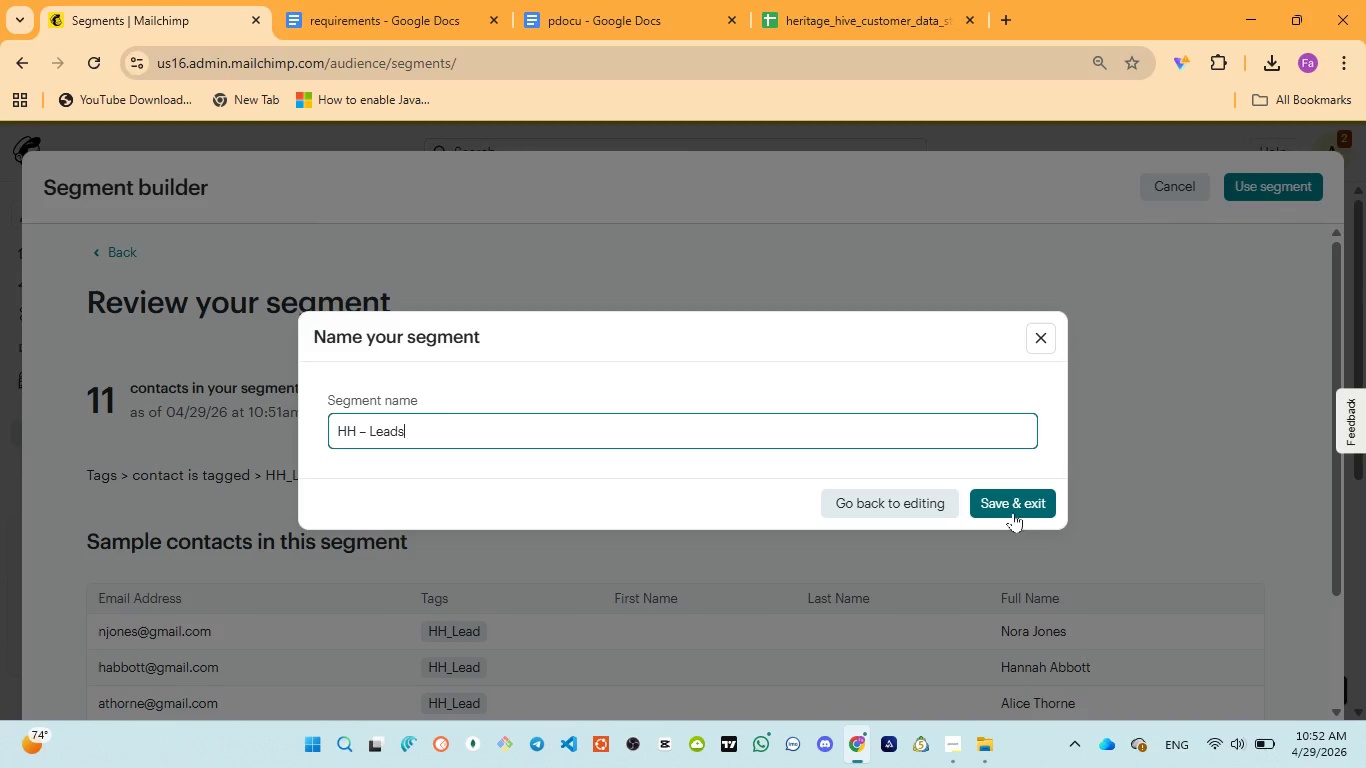 
left_click([1015, 508])
 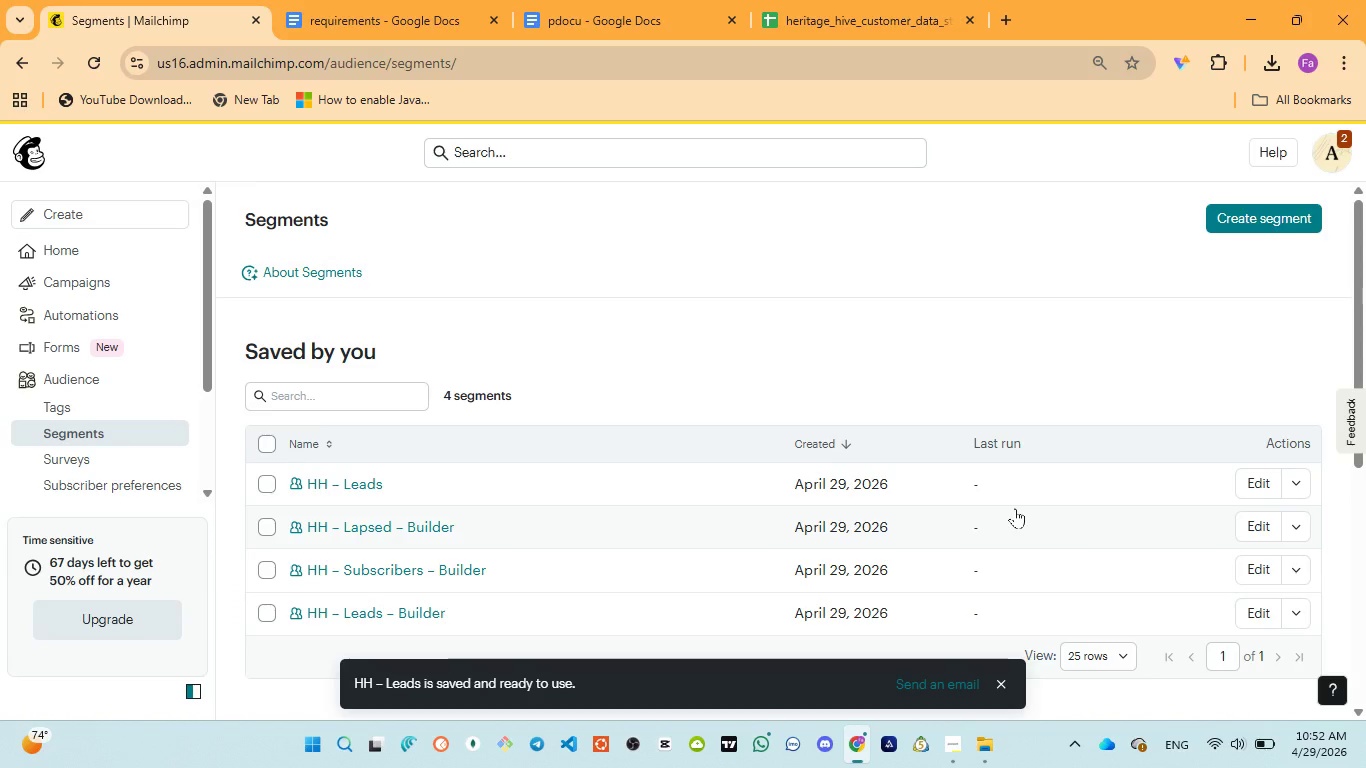 
wait(13.7)
 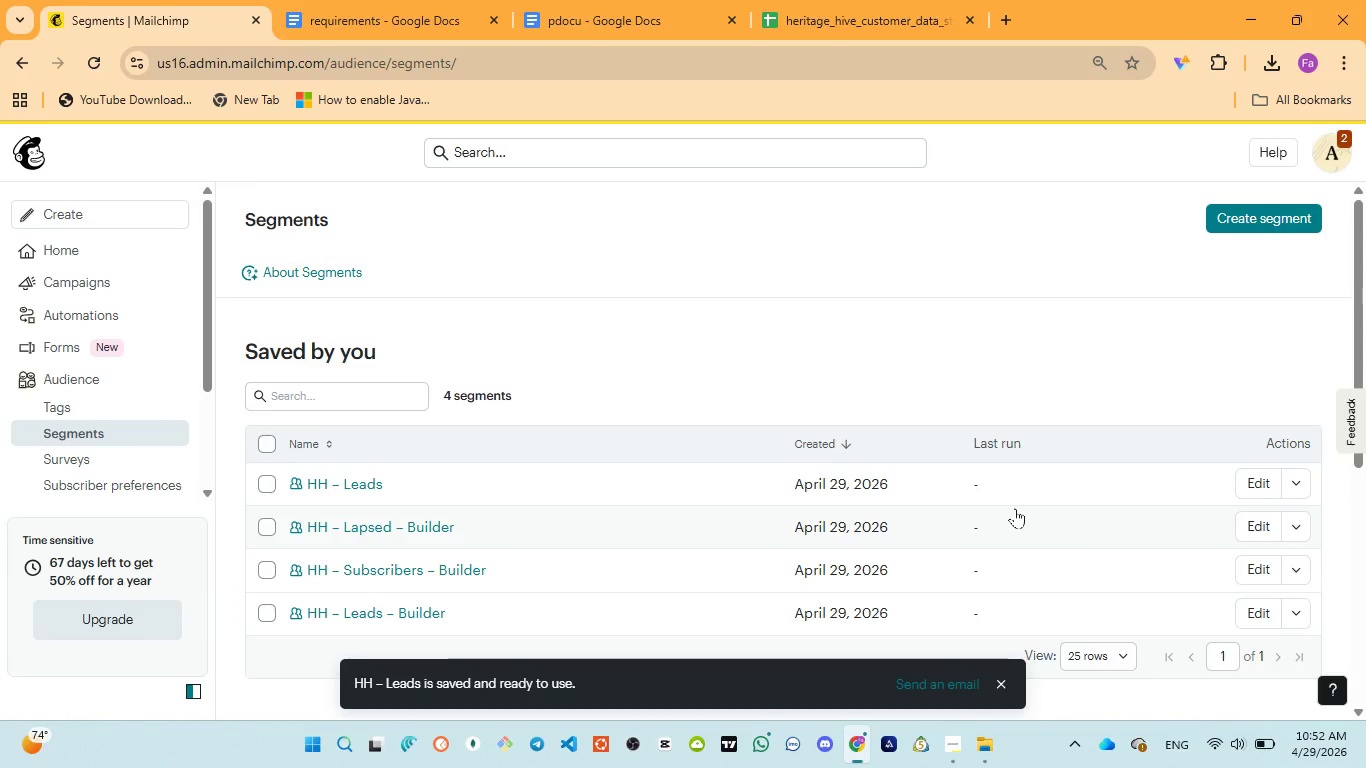 
left_click([1258, 216])
 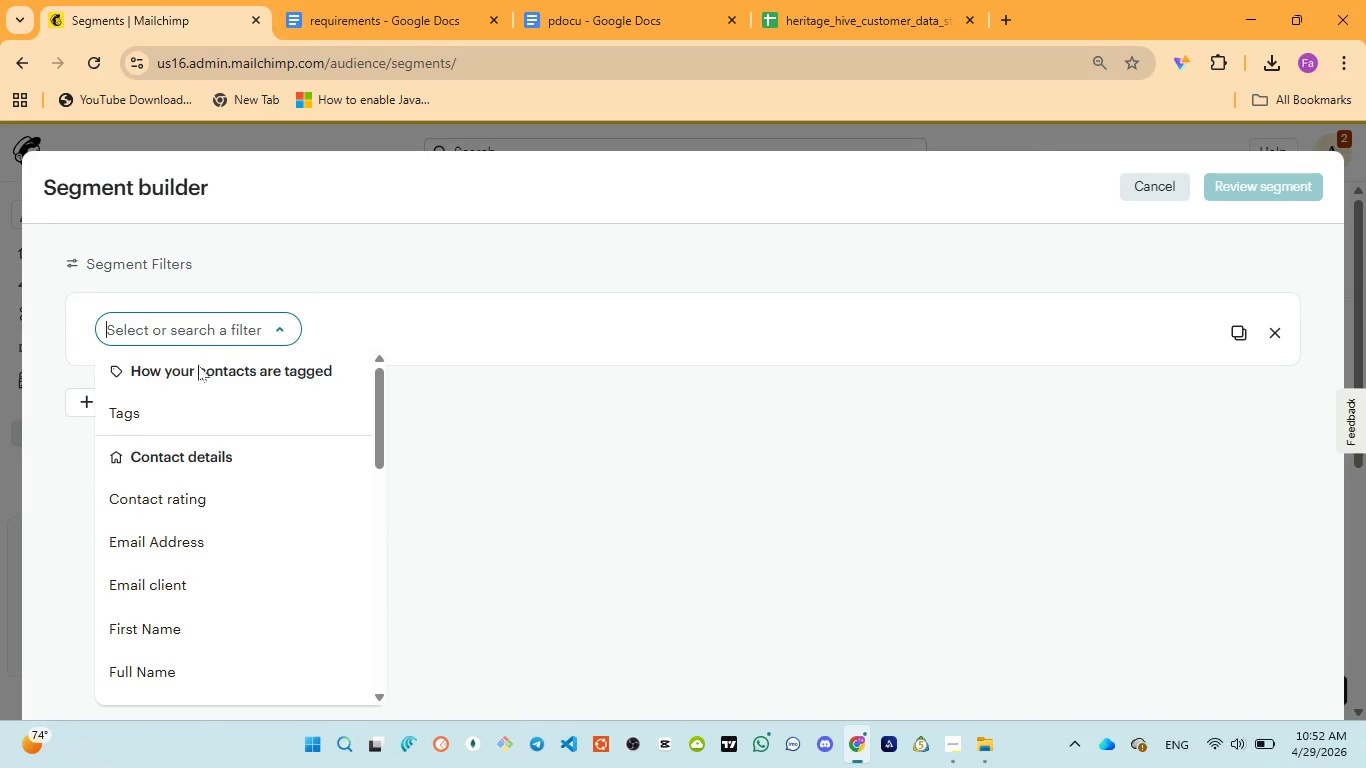 
left_click([184, 404])
 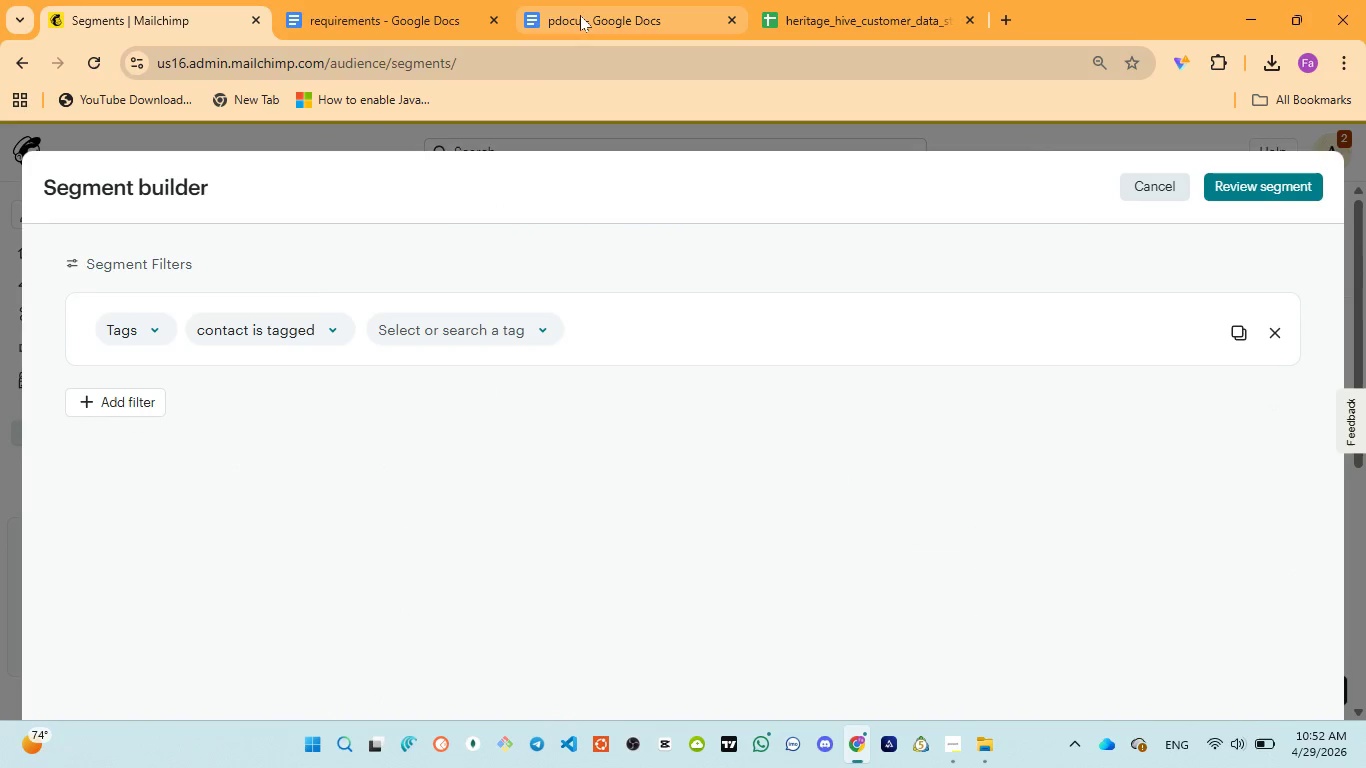 
left_click([581, 7])
 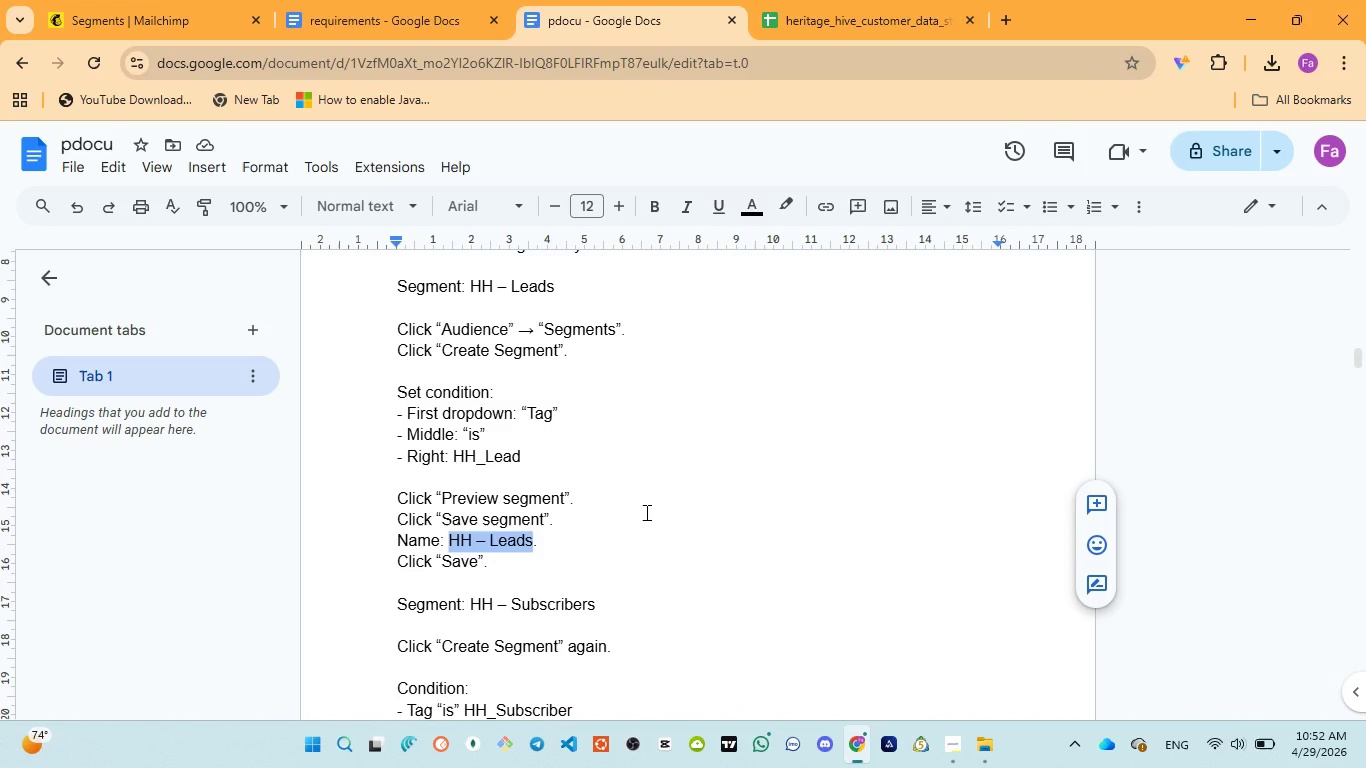 
scroll: coordinate [645, 512], scroll_direction: down, amount: 1.0
 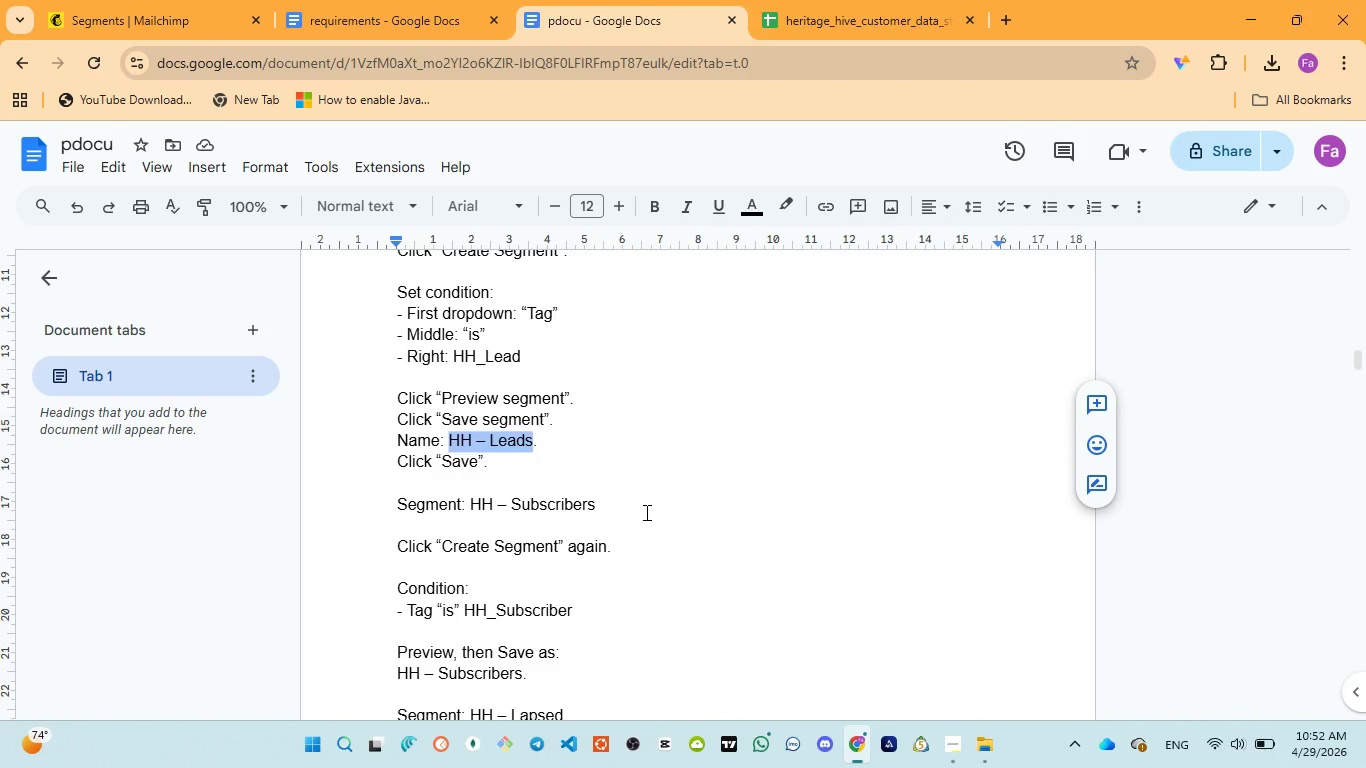 
scroll: coordinate [645, 512], scroll_direction: none, amount: 0.0
 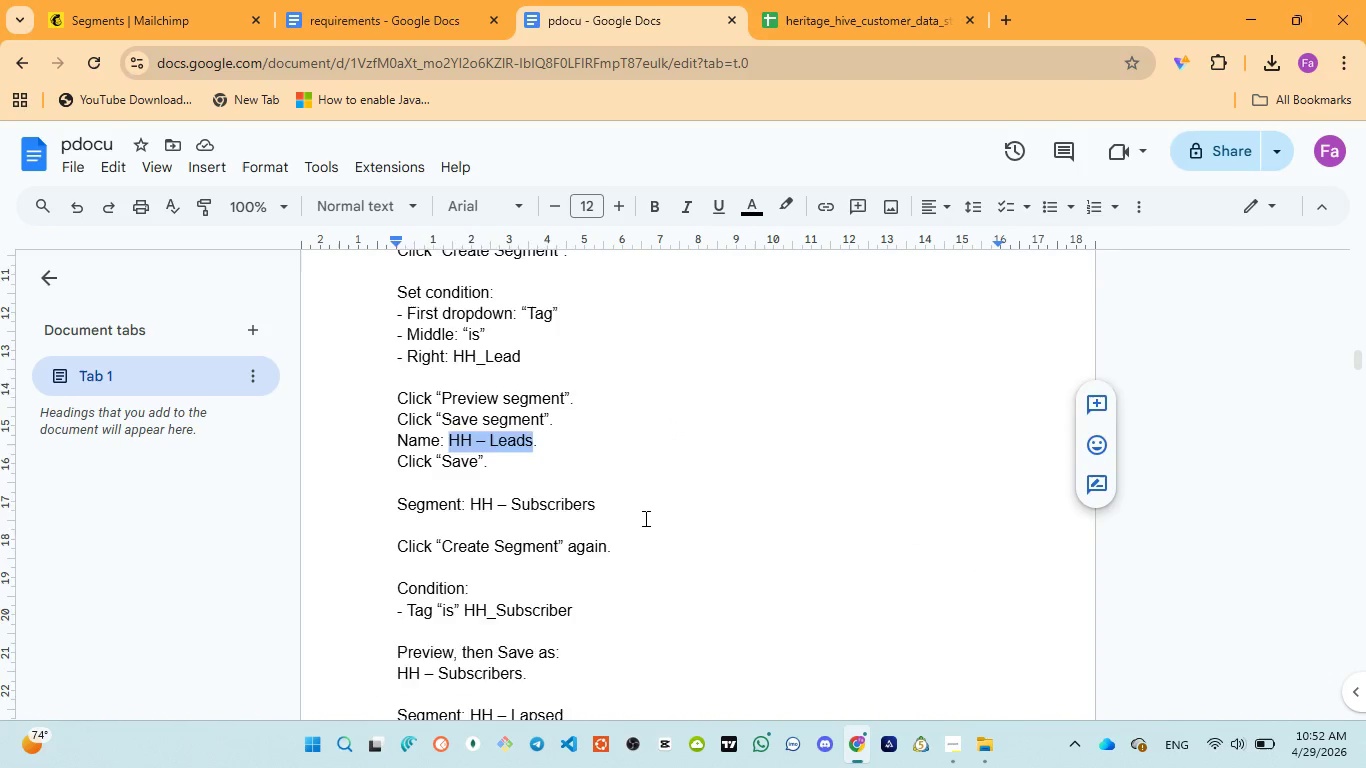 
scroll: coordinate [644, 518], scroll_direction: down, amount: 2.0
 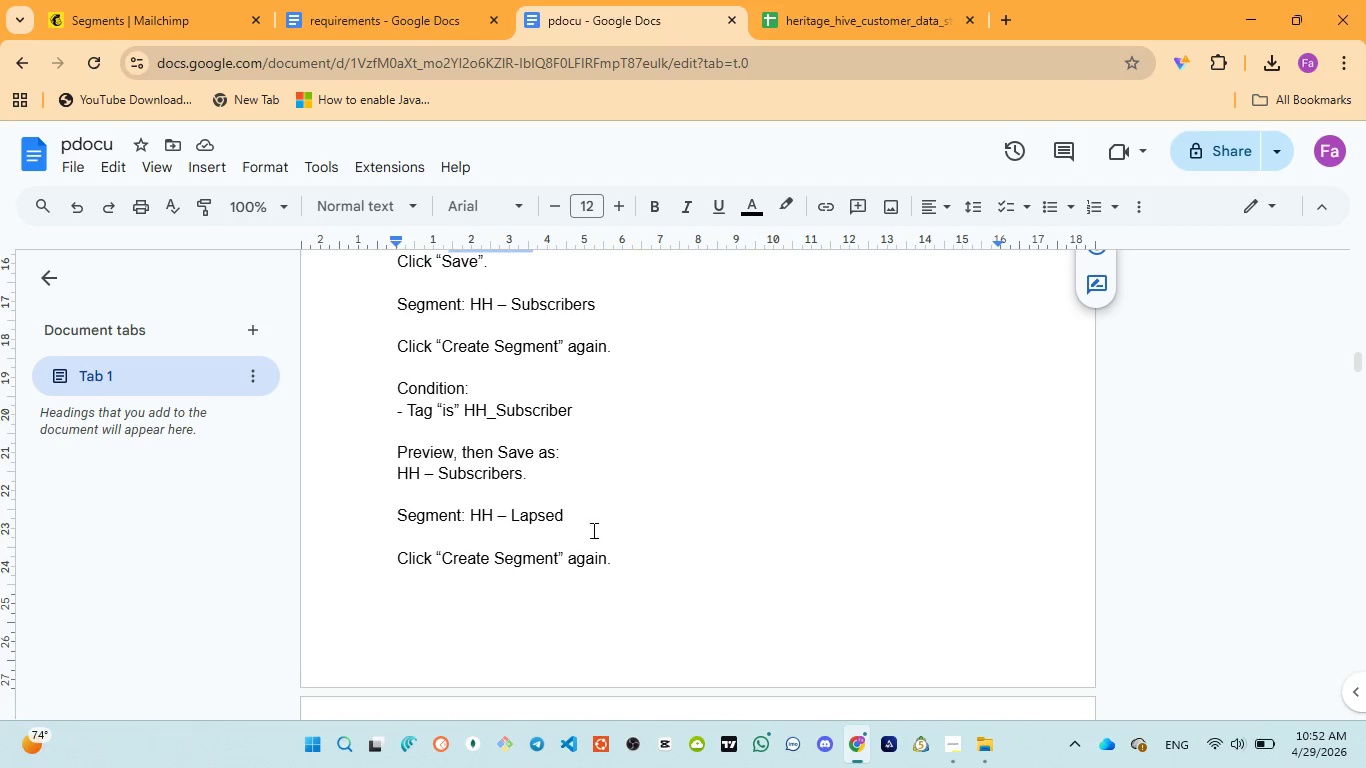 
wait(7.8)
 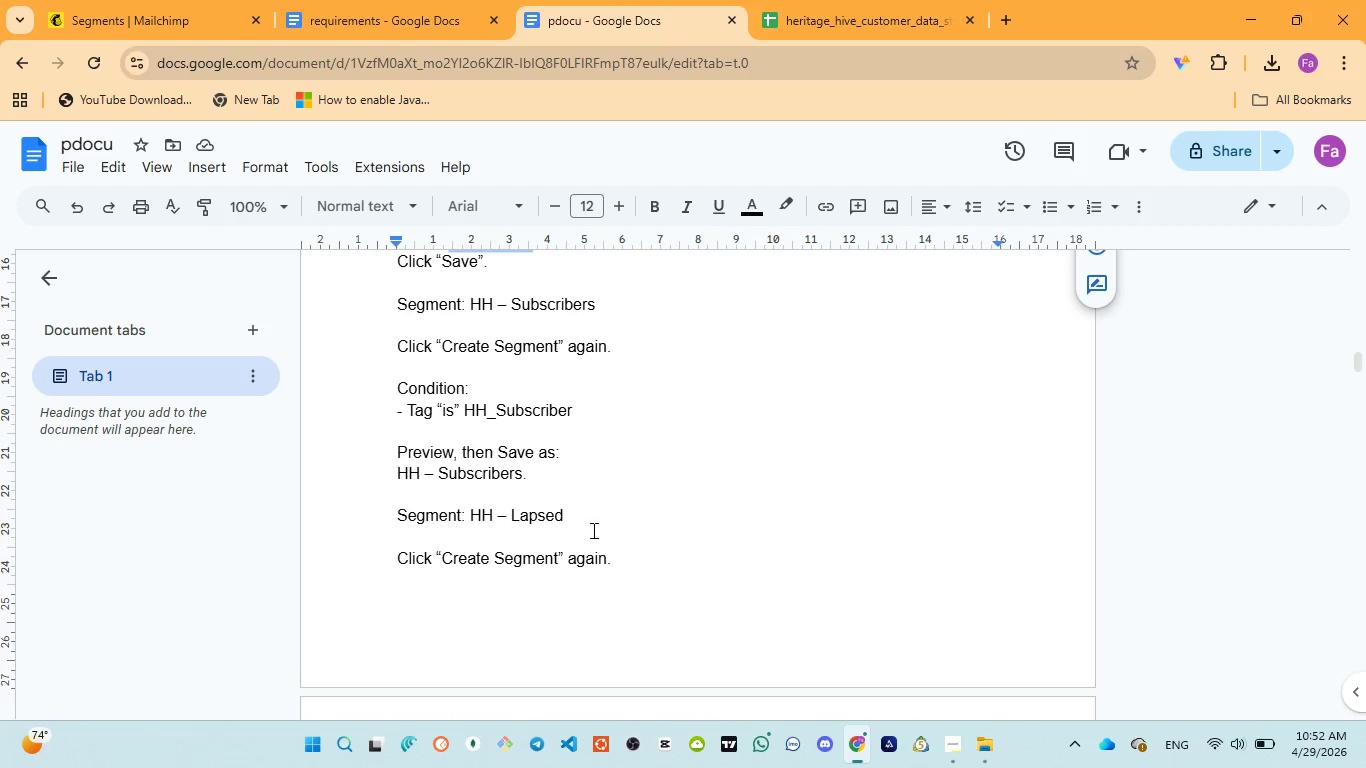 
left_click_drag(start_coordinate=[394, 475], to_coordinate=[521, 472])
 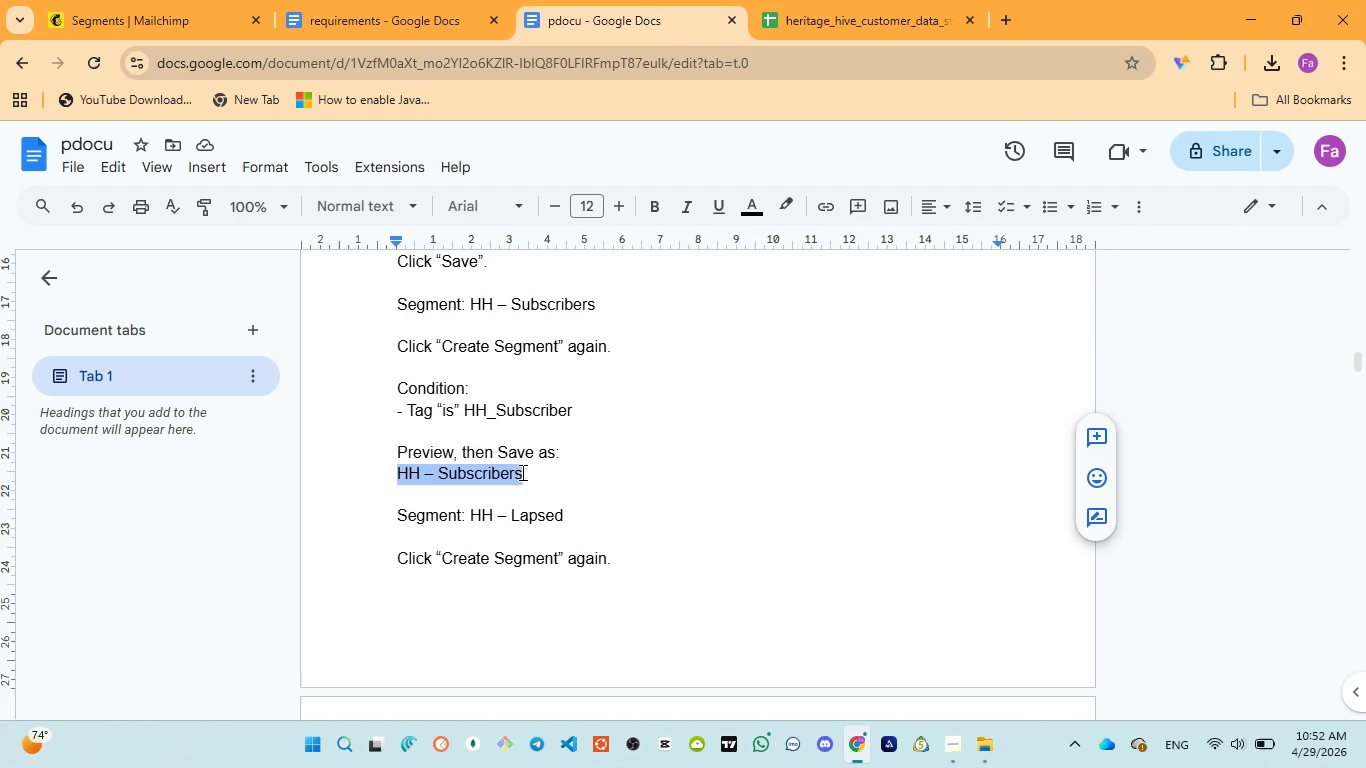 
key(Control+C)
 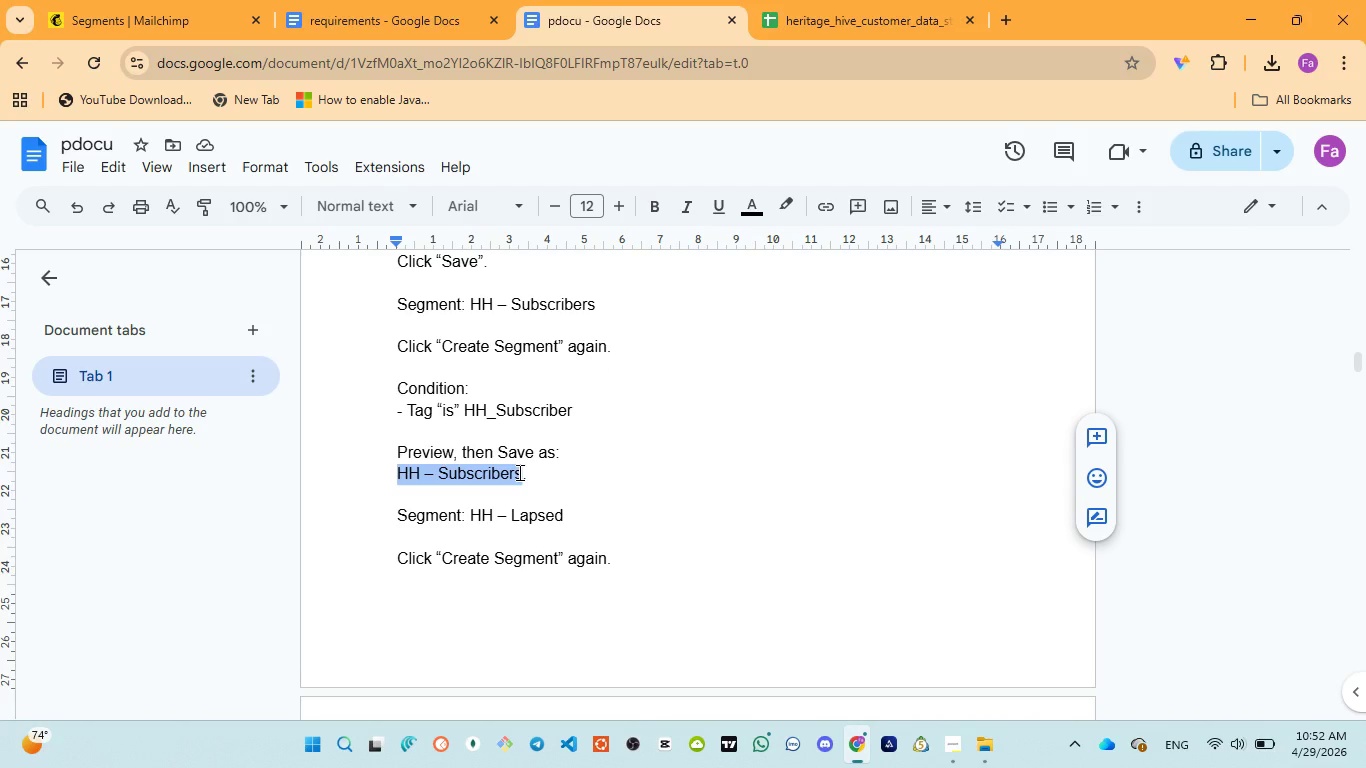 
key(Control+C)
 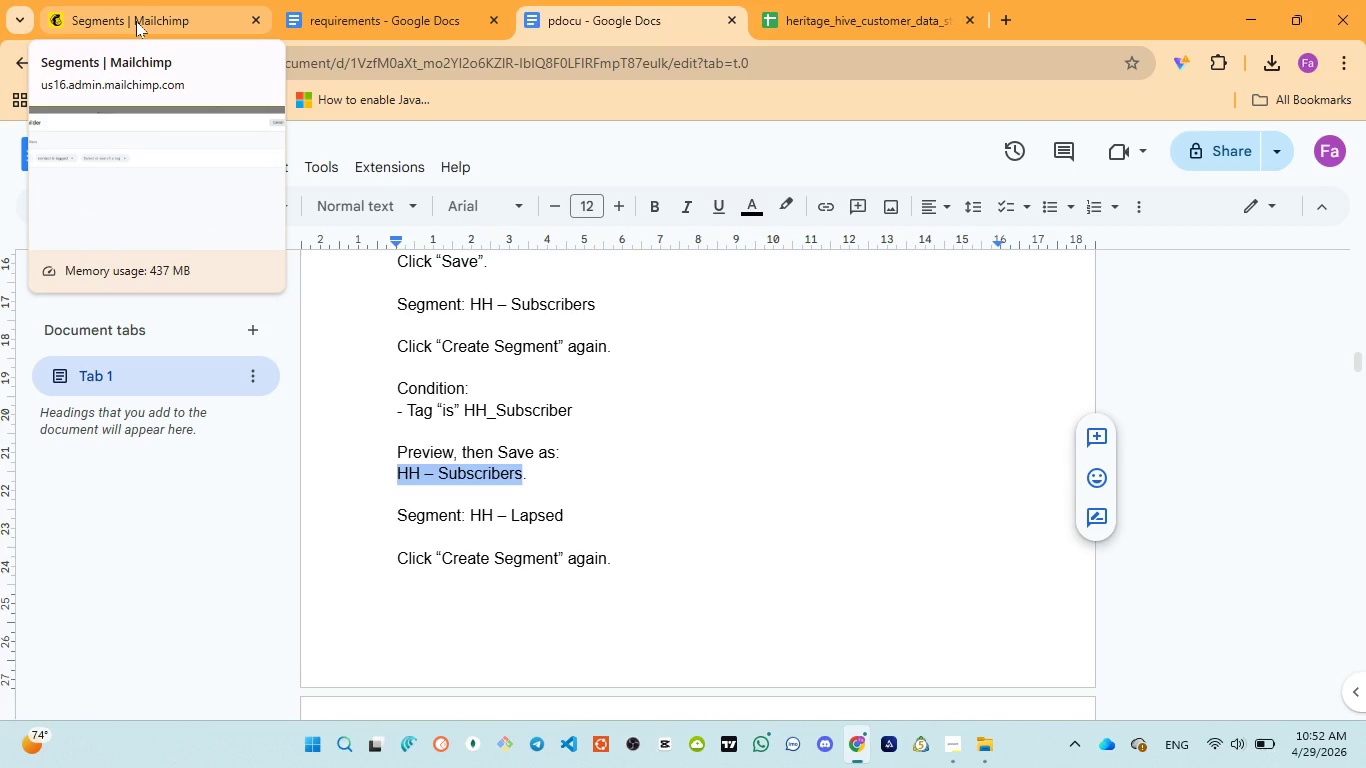 
wait(5.69)
 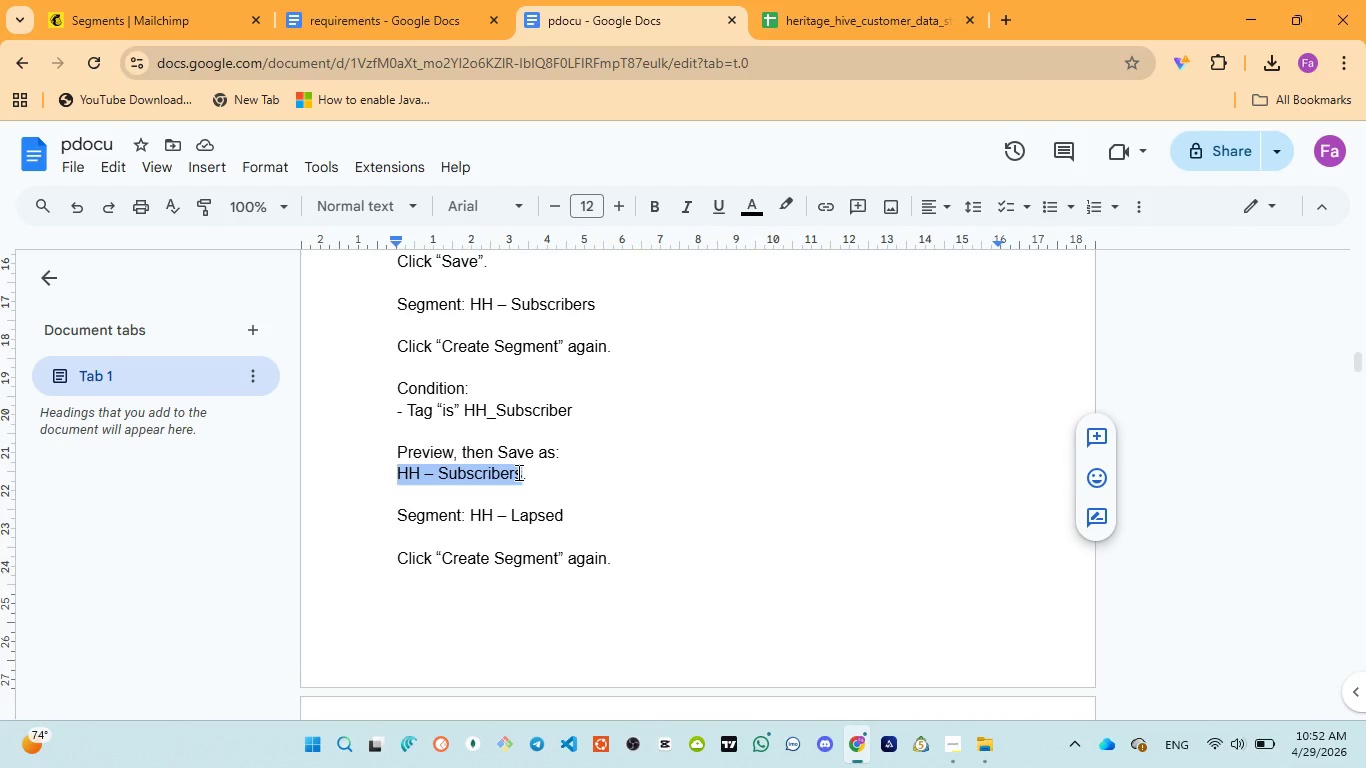 
left_click([136, 21])
 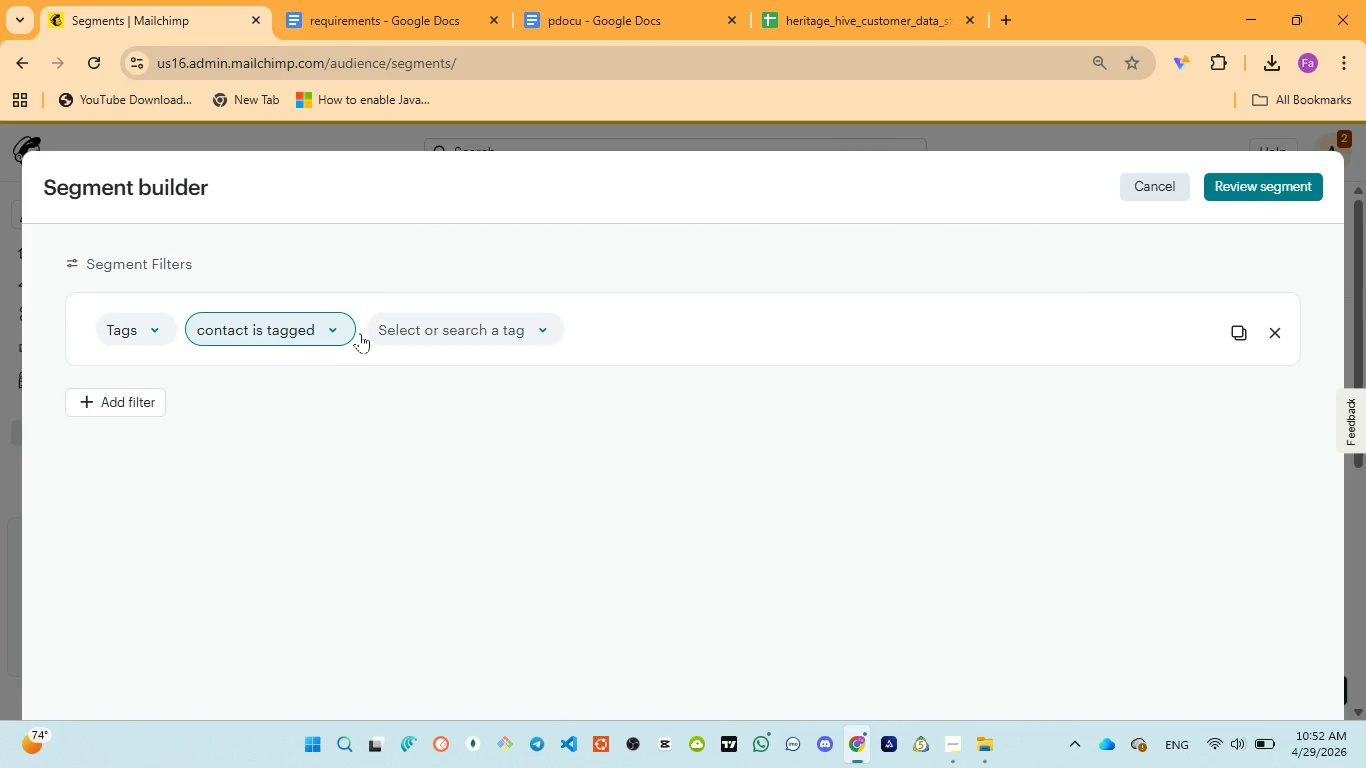 
left_click([432, 333])
 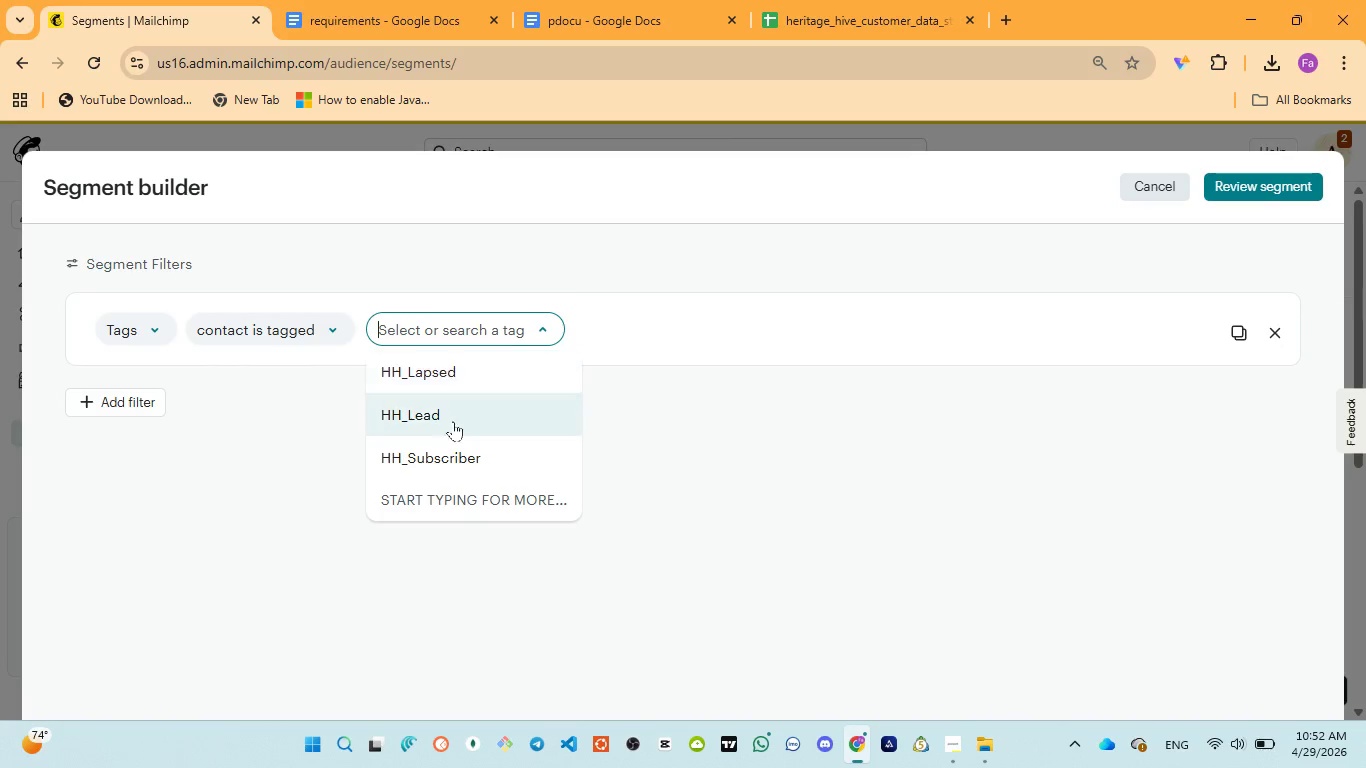 
left_click([449, 464])
 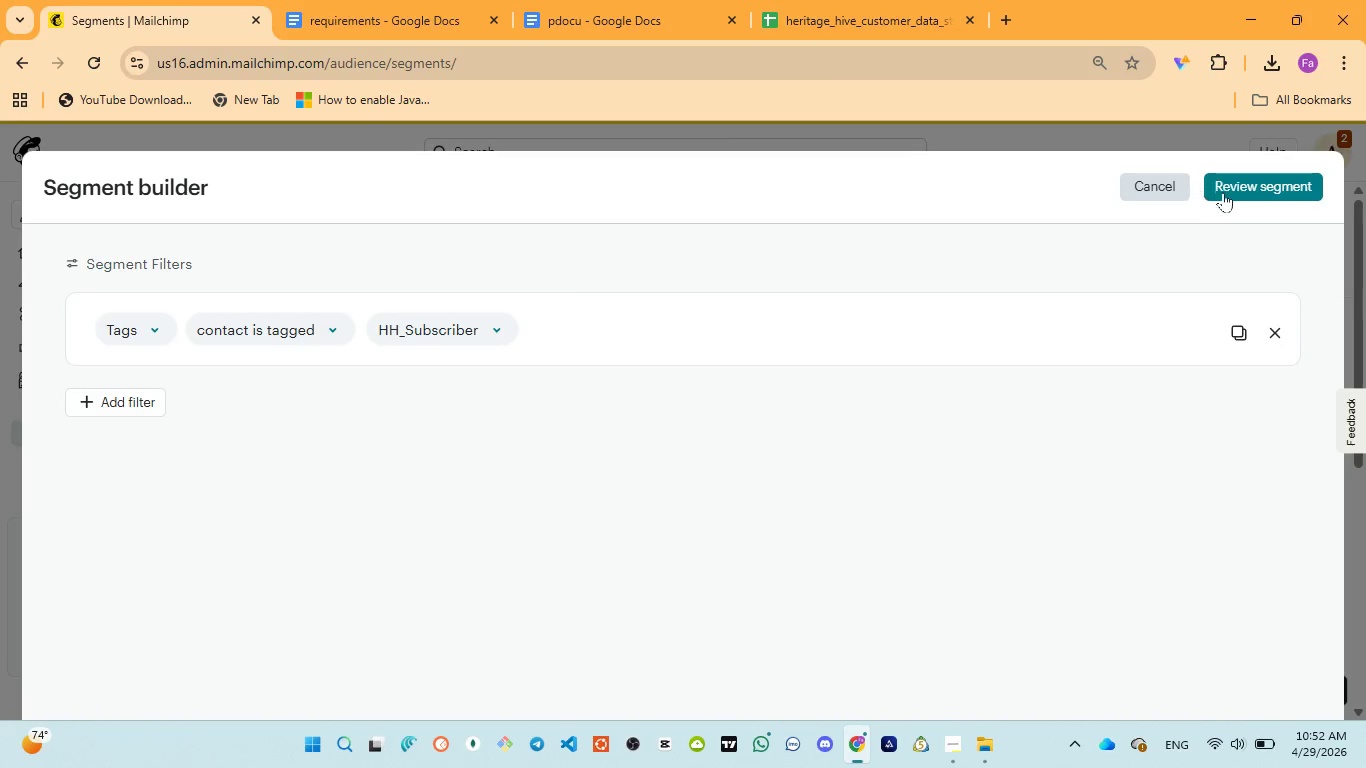 
left_click([1230, 192])
 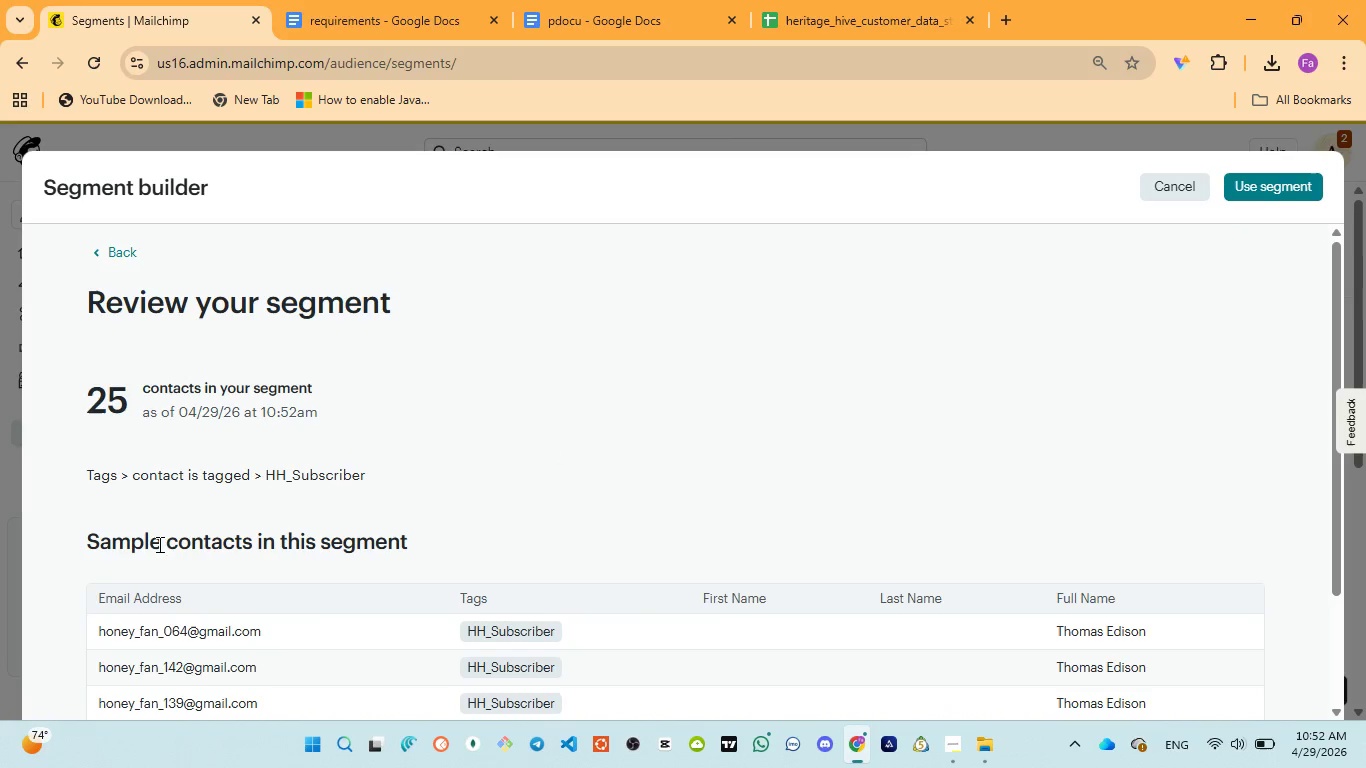 
wait(5.34)
 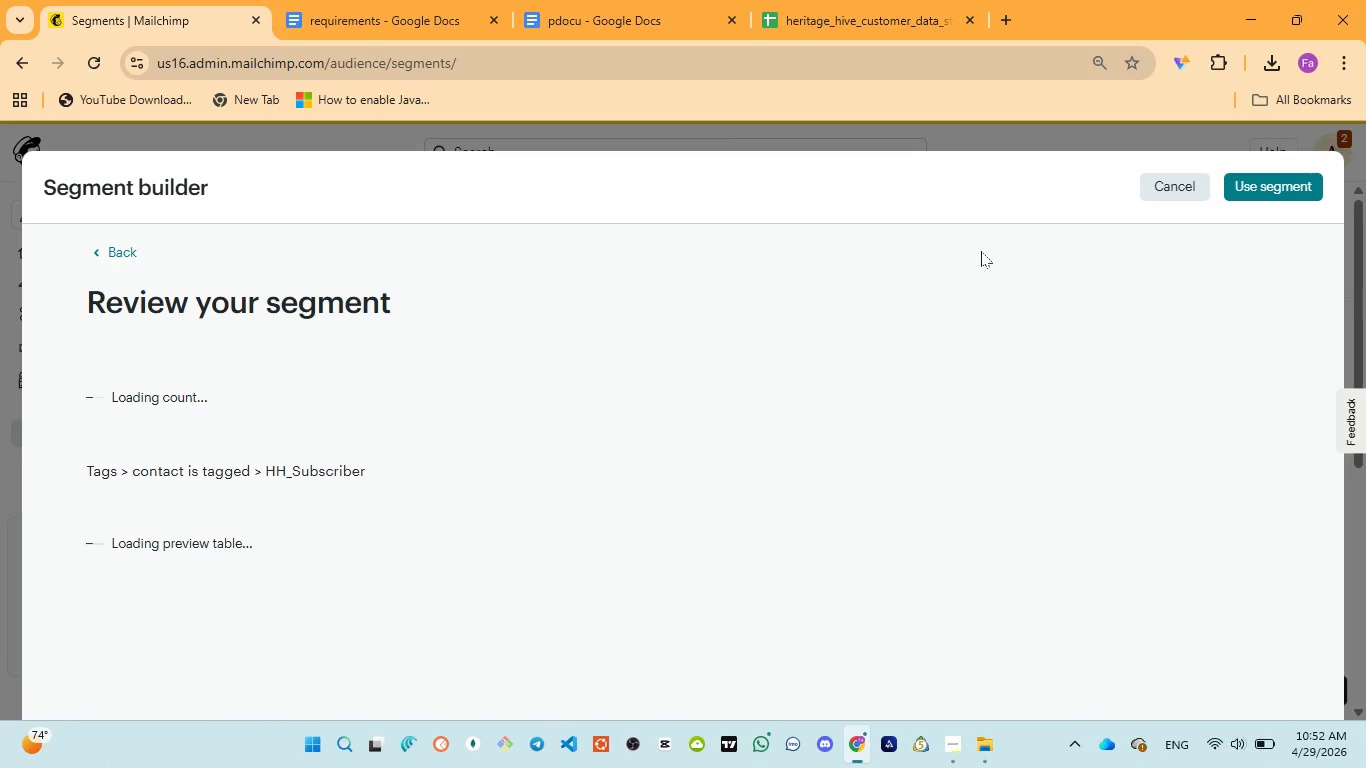 
scroll: coordinate [529, 497], scroll_direction: none, amount: 0.0
 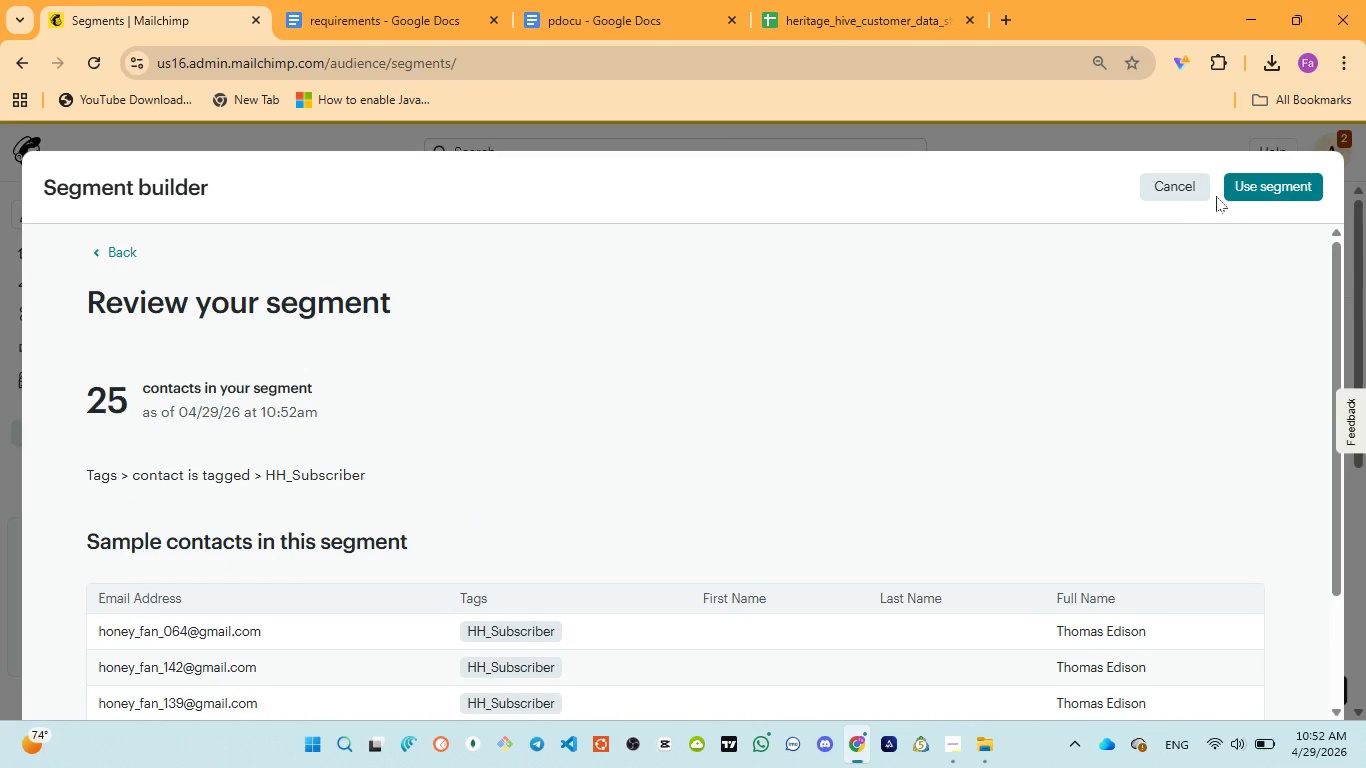 
left_click([1236, 190])
 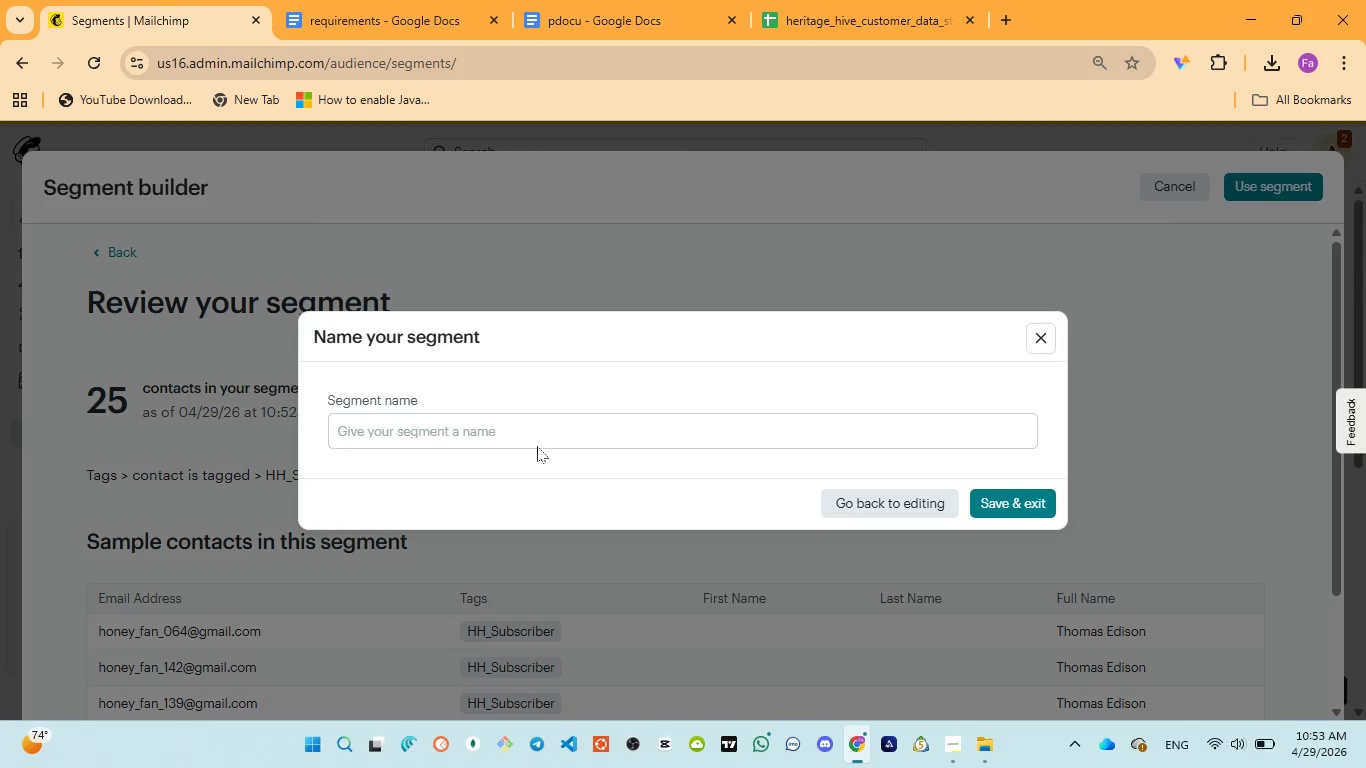 
left_click([518, 432])
 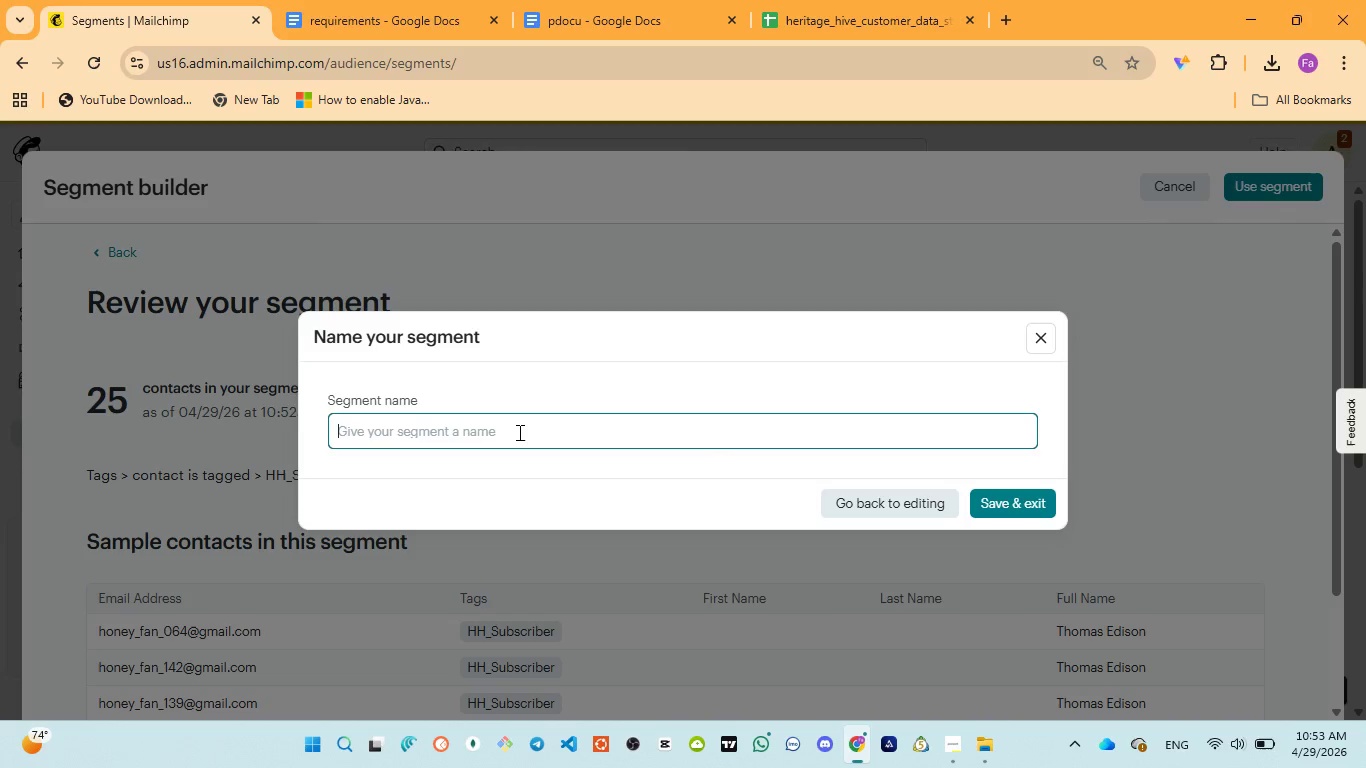 
key(Control+V)
 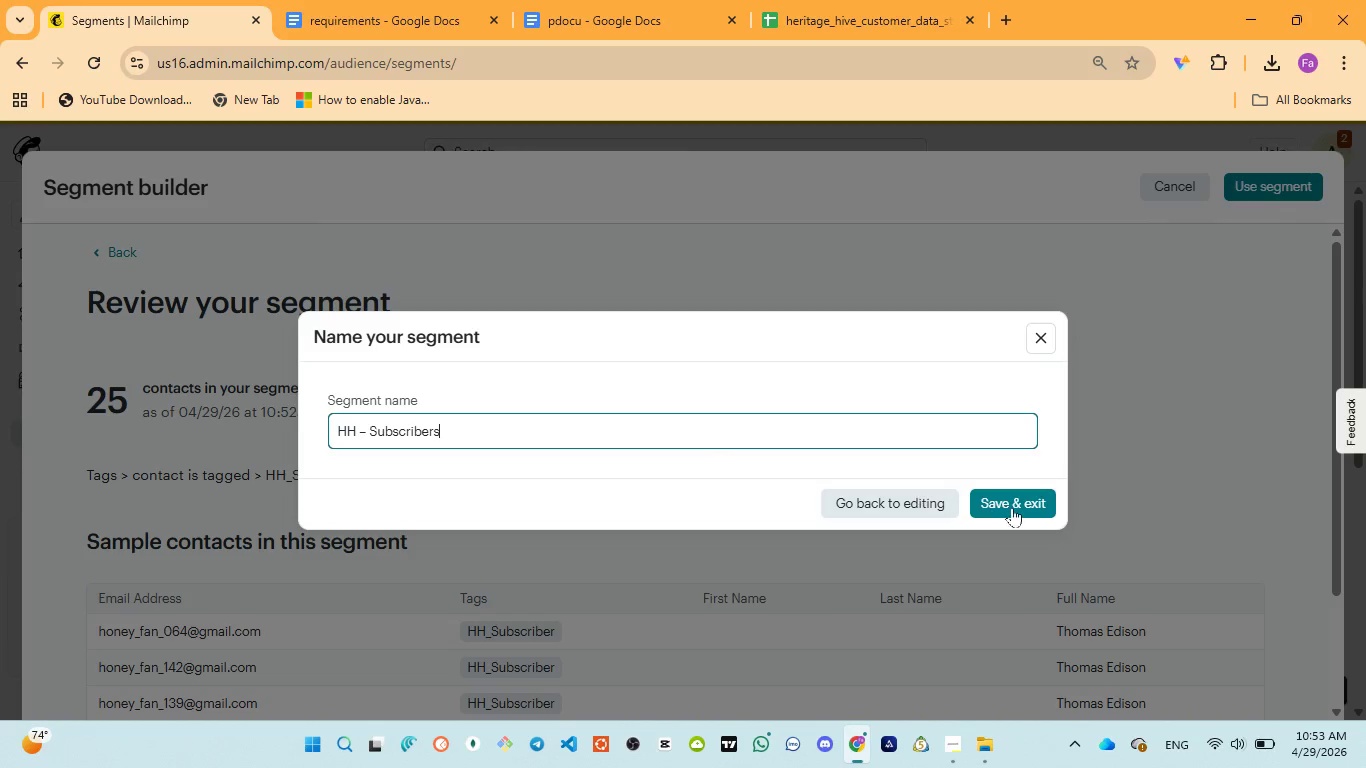 
left_click([1013, 507])
 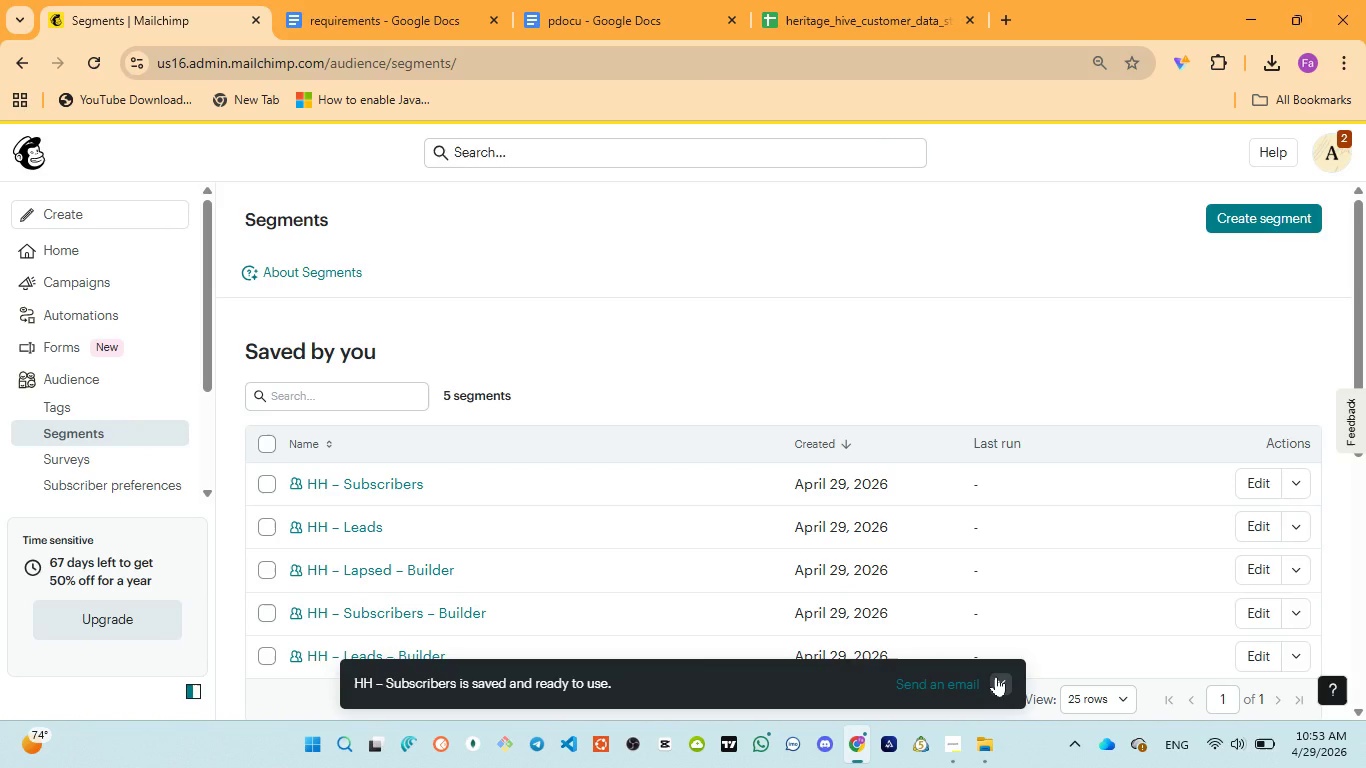 
wait(5.72)
 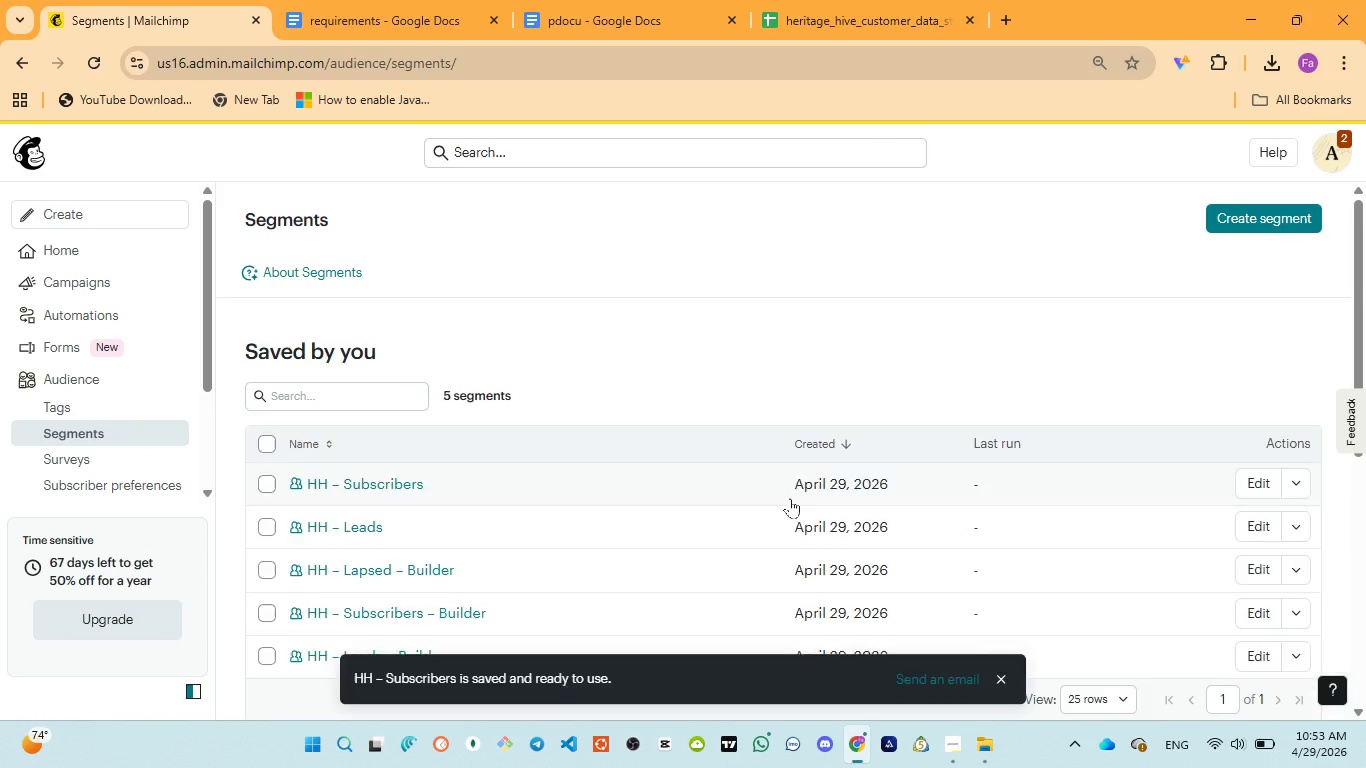 
left_click([602, 9])
 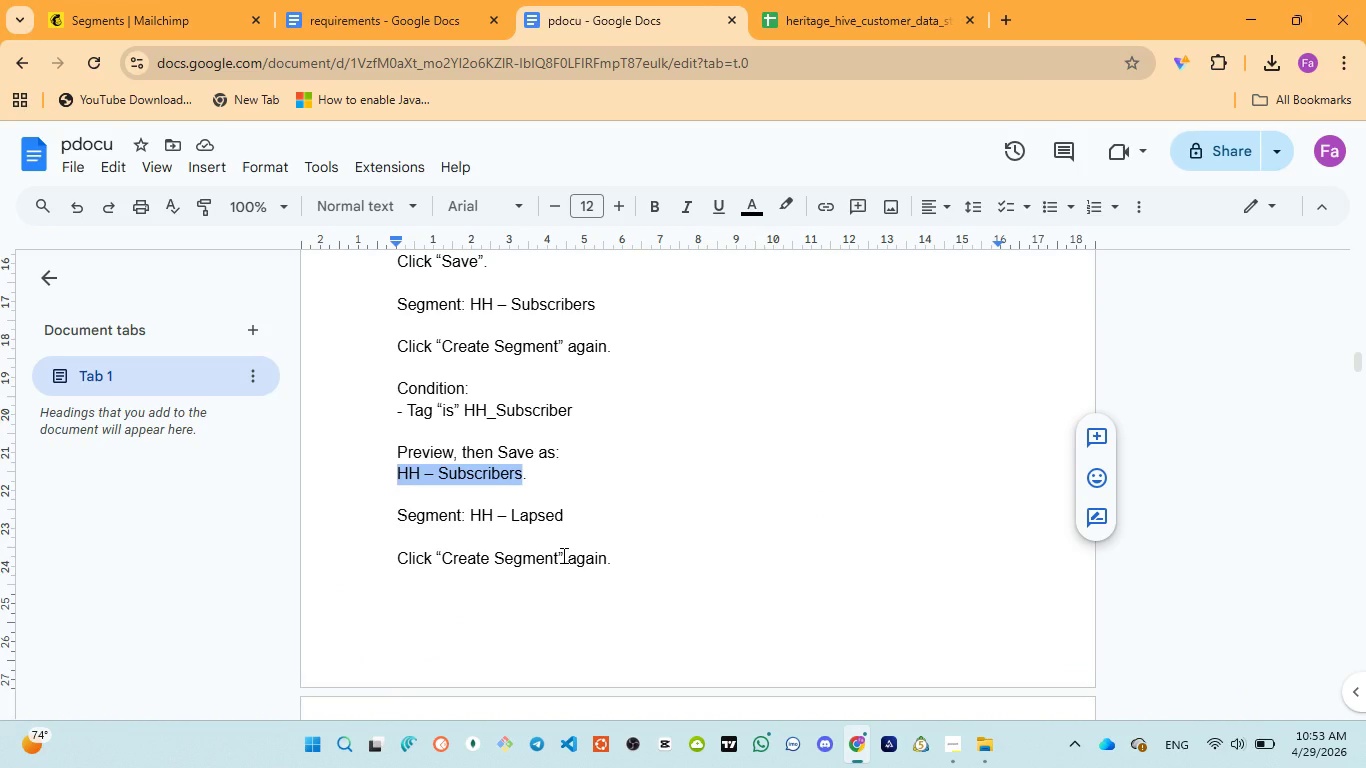 
scroll: coordinate [518, 540], scroll_direction: down, amount: 4.0
 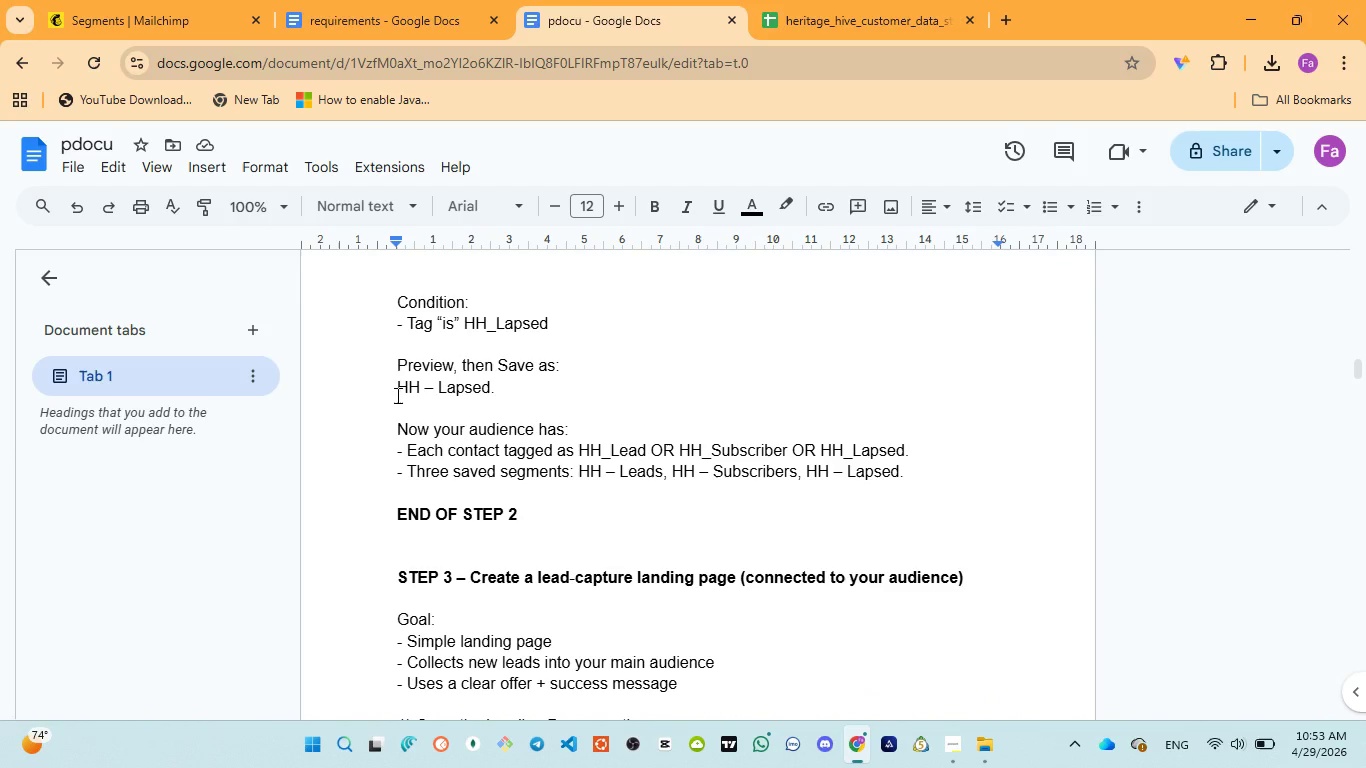 
left_click_drag(start_coordinate=[396, 395], to_coordinate=[487, 388])
 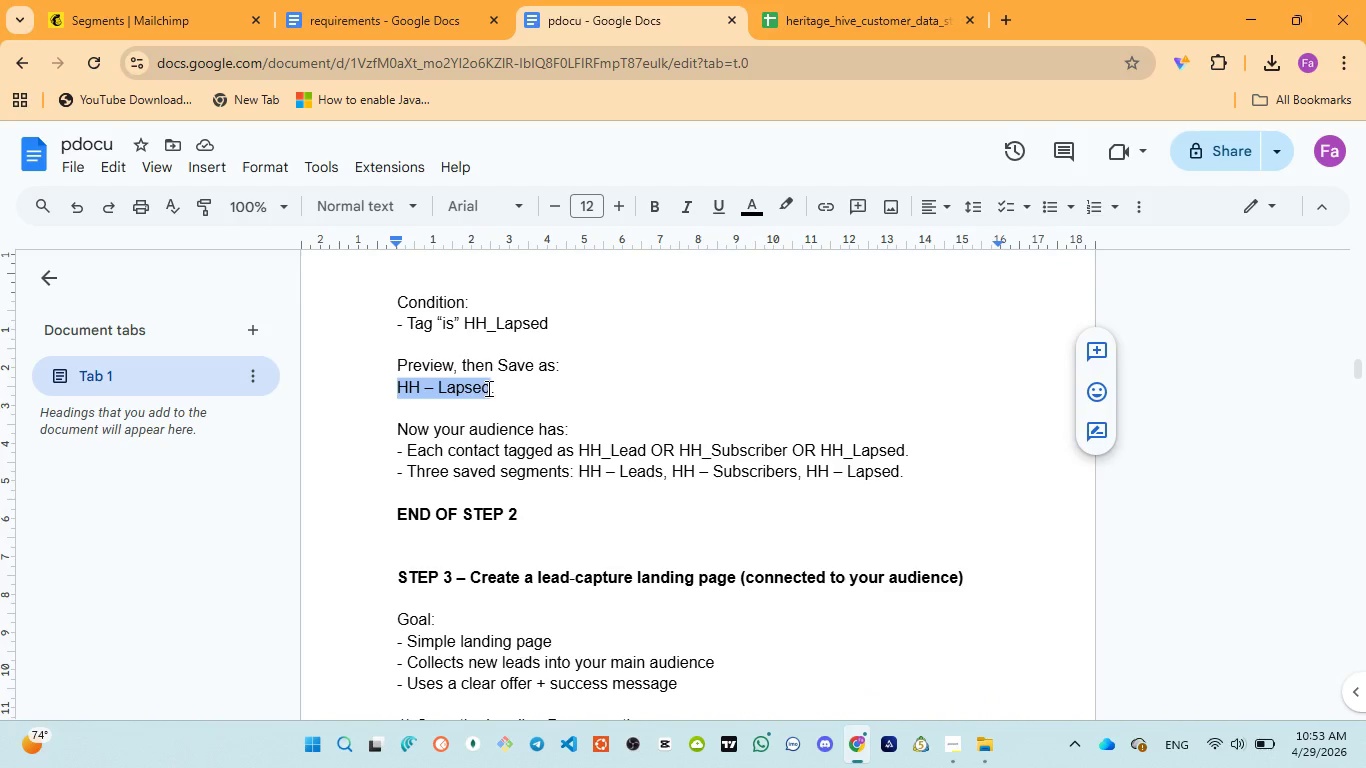 
key(Control+C)
 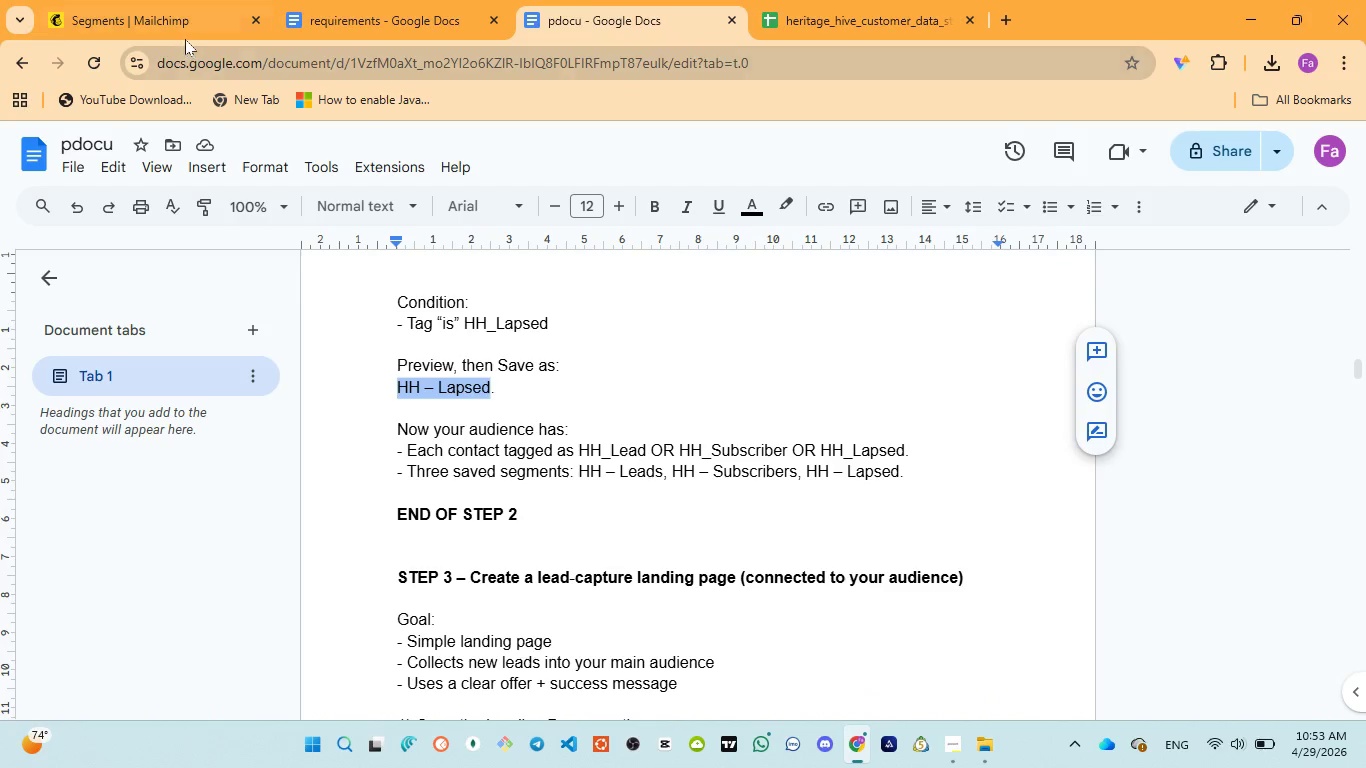 
left_click([184, 38])
 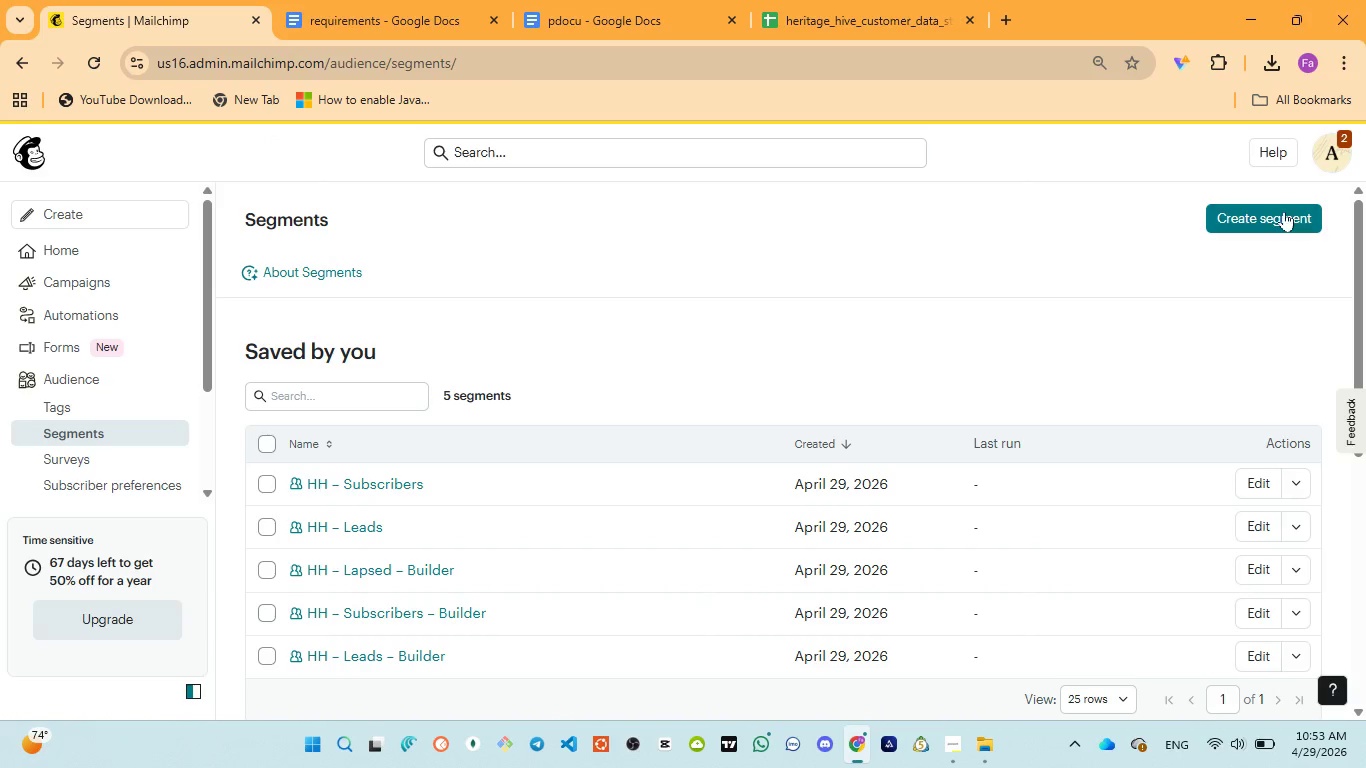 
left_click([1284, 211])
 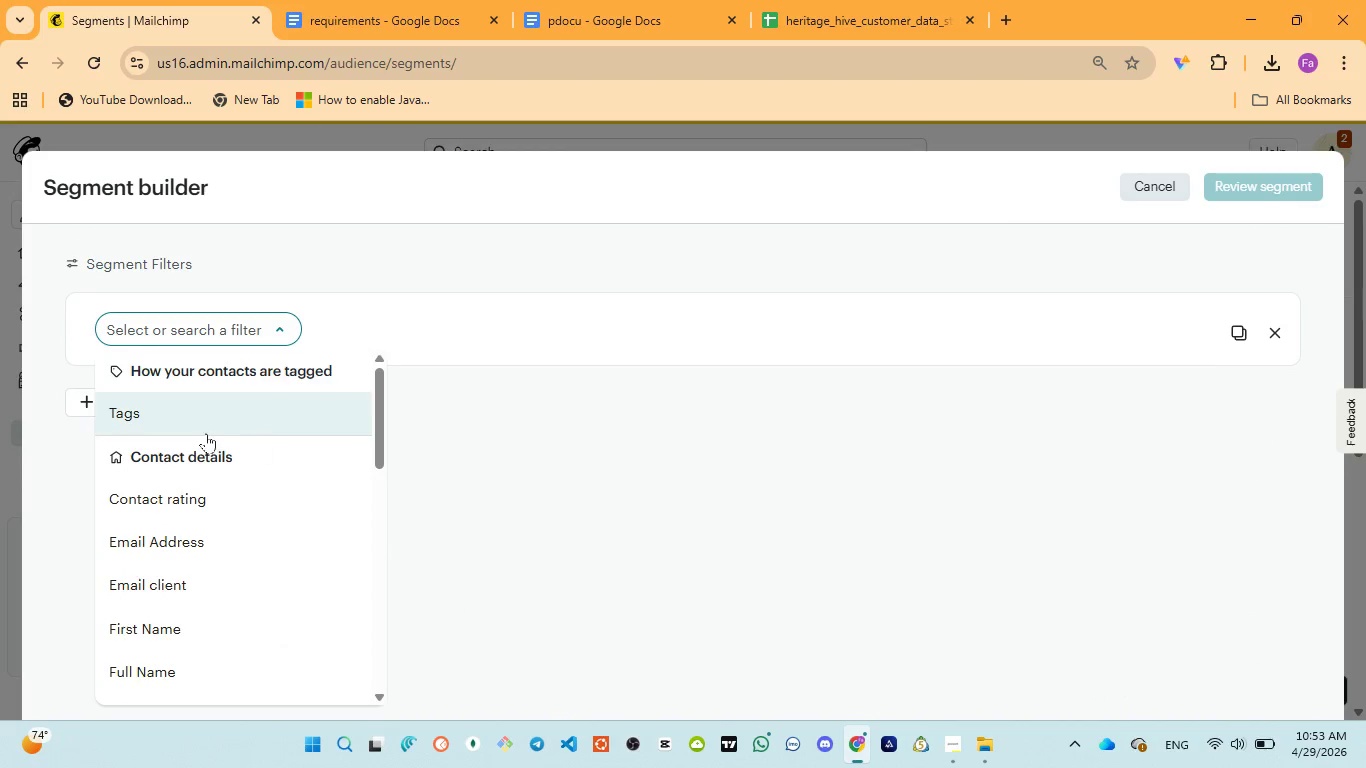 
left_click([206, 433])
 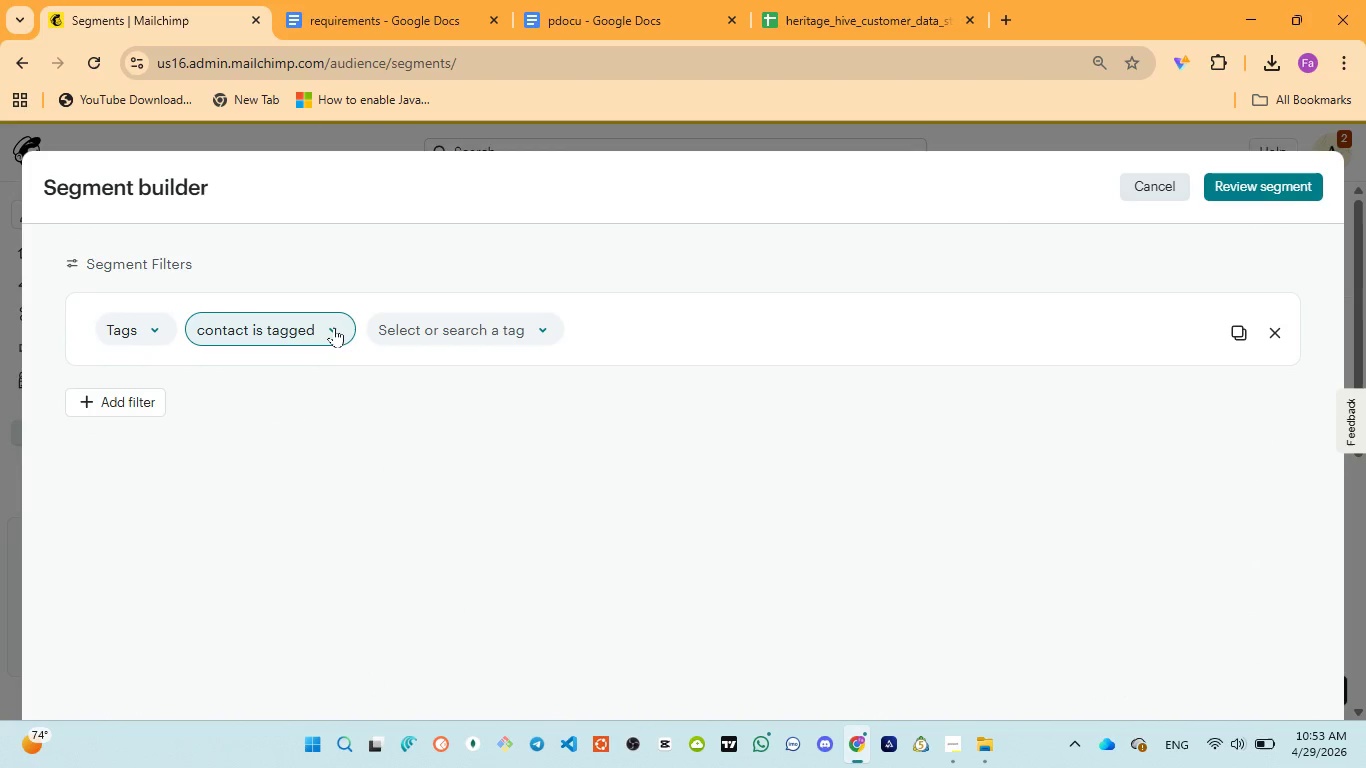 
left_click([333, 327])
 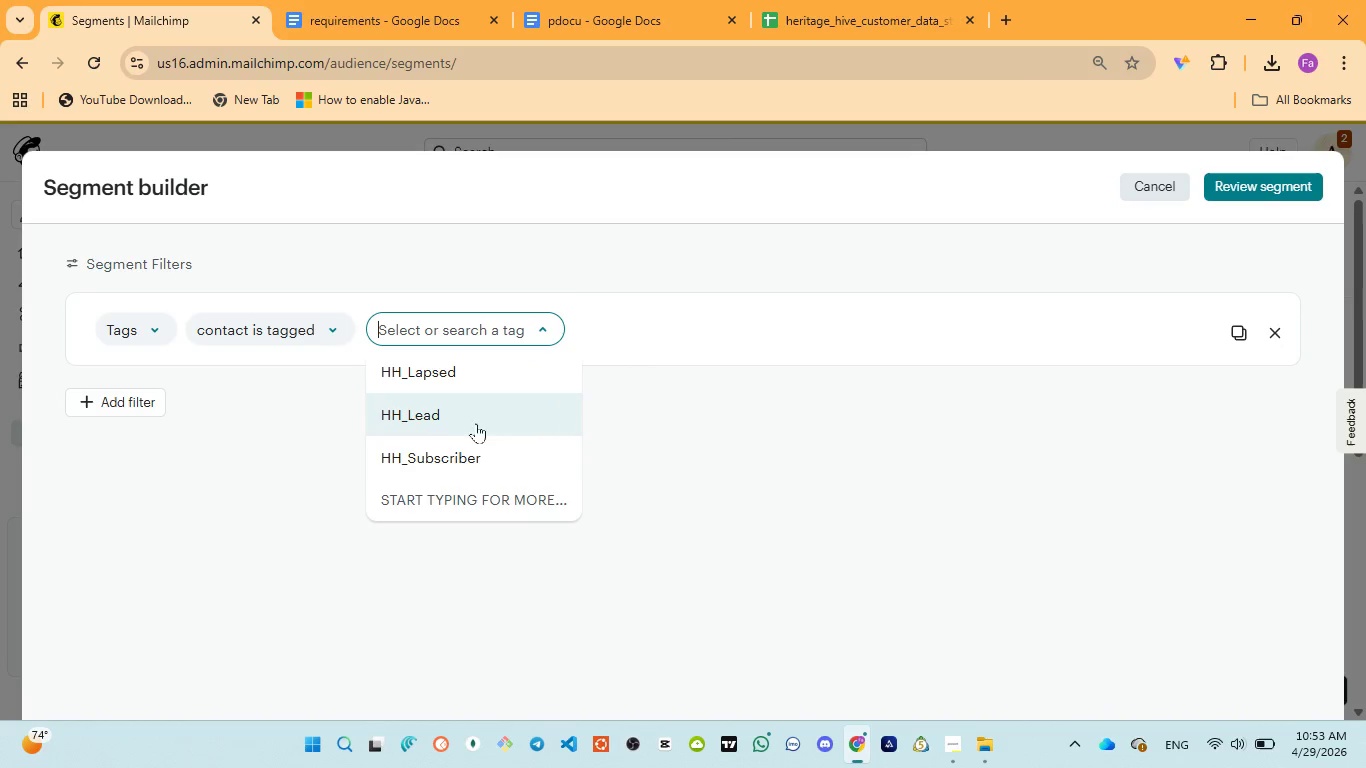 
left_click([446, 372])
 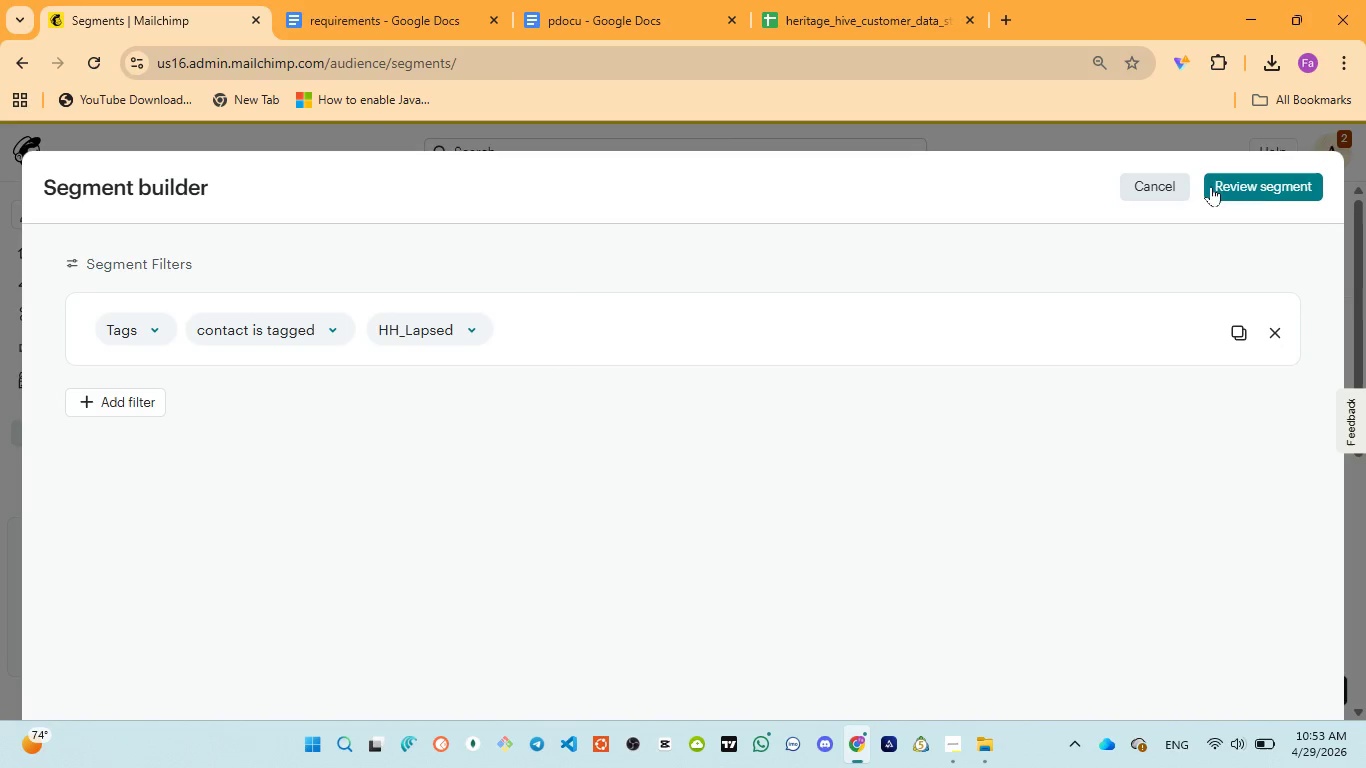 
left_click([1248, 178])
 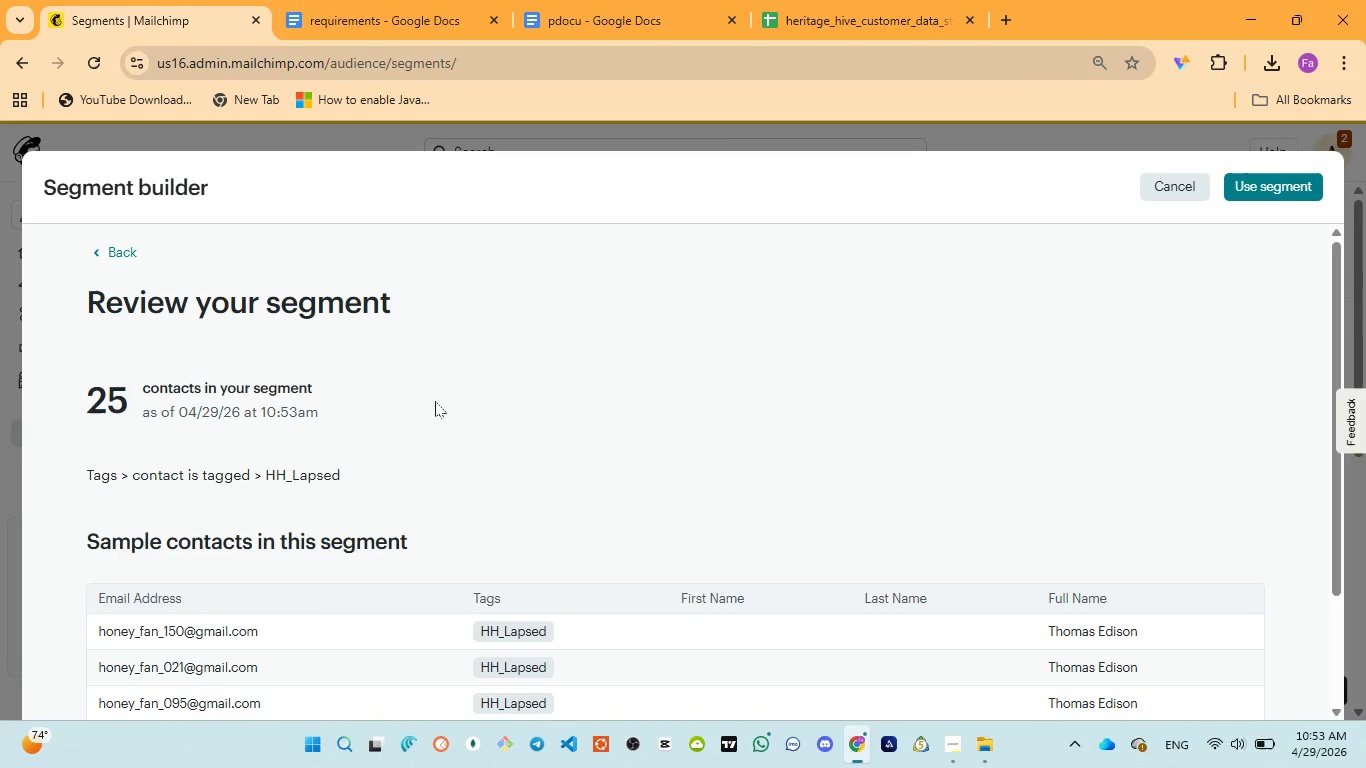 
wait(9.28)
 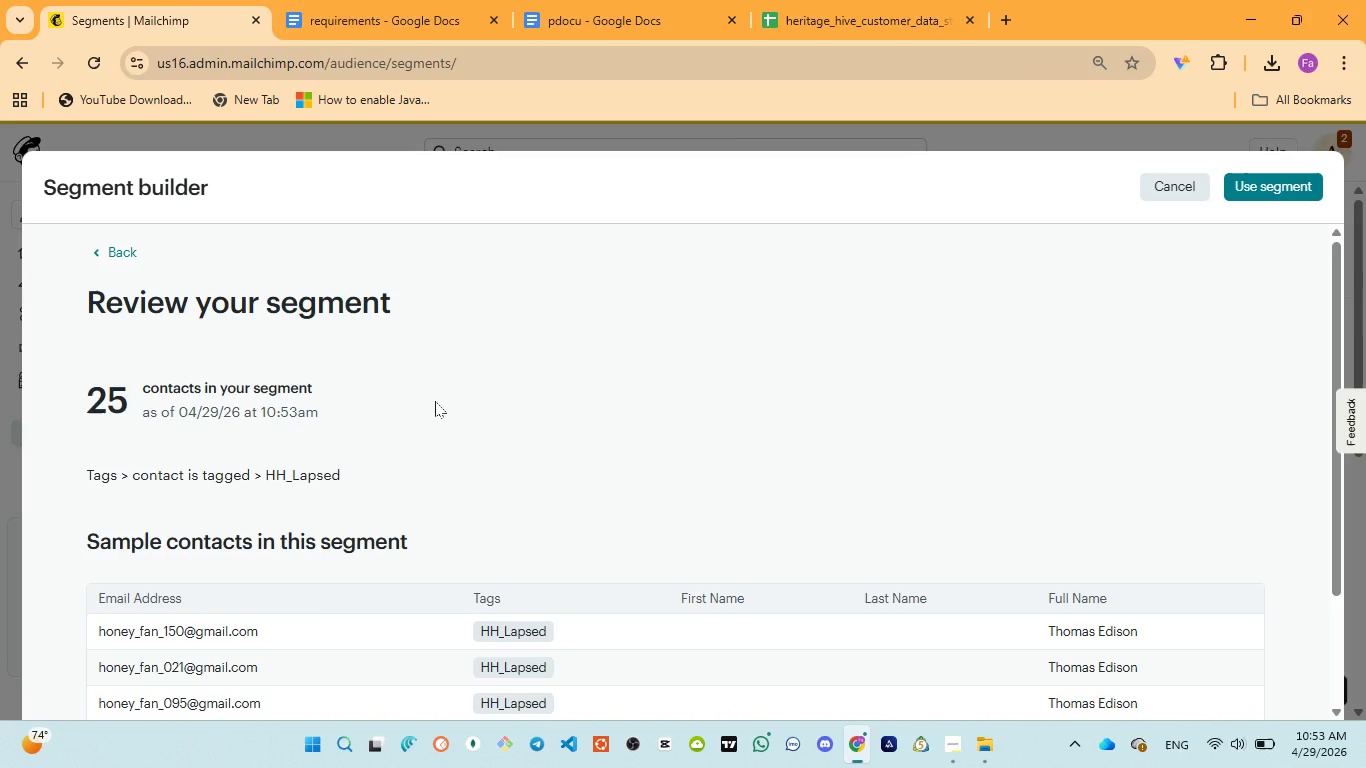 
left_click([589, 16])
 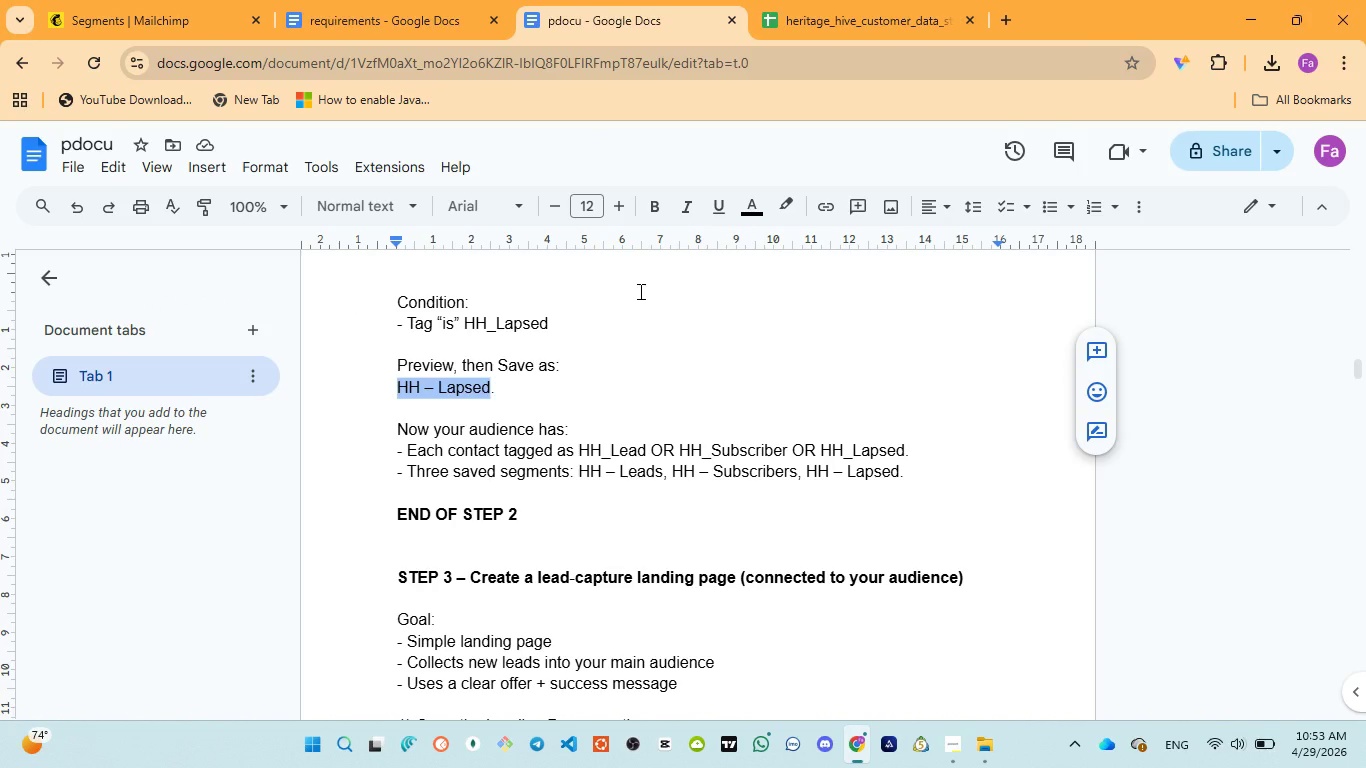 
wait(12.49)
 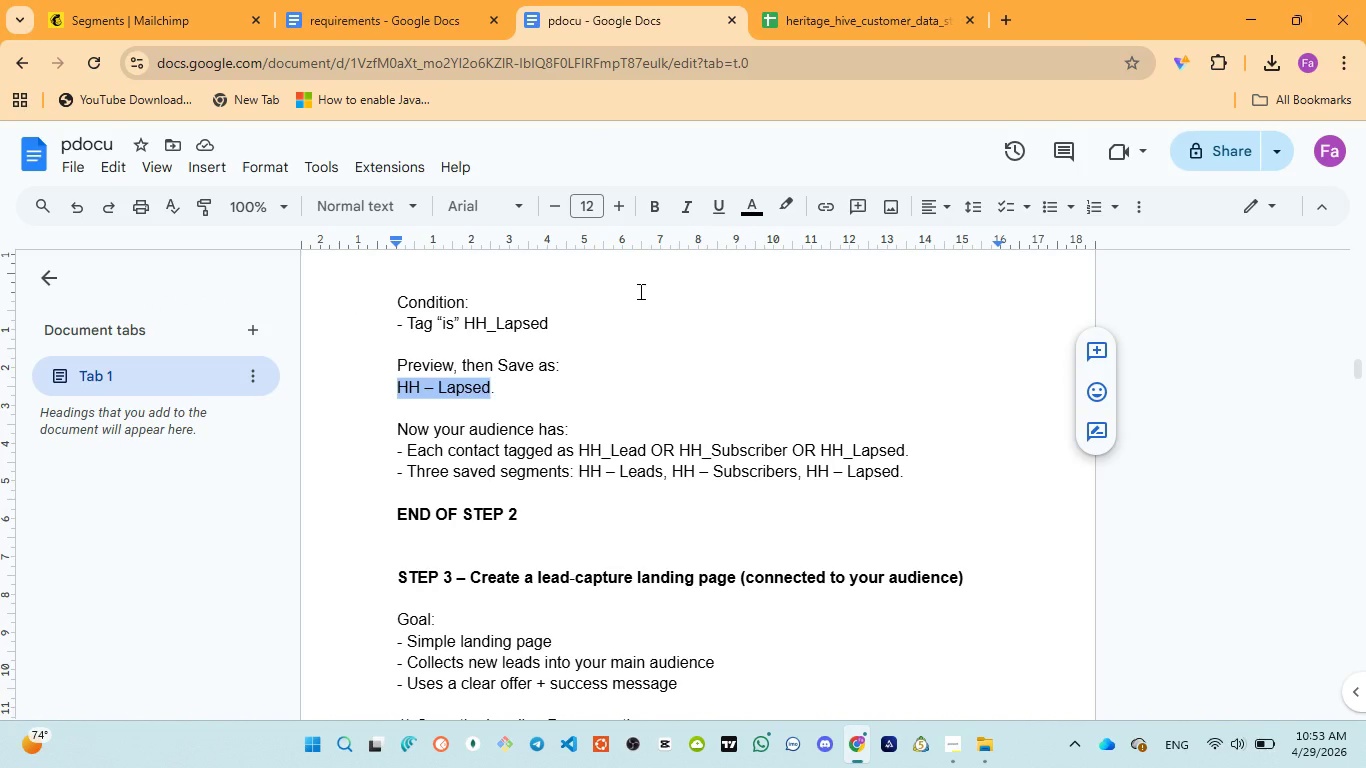 
left_click([105, 20])
 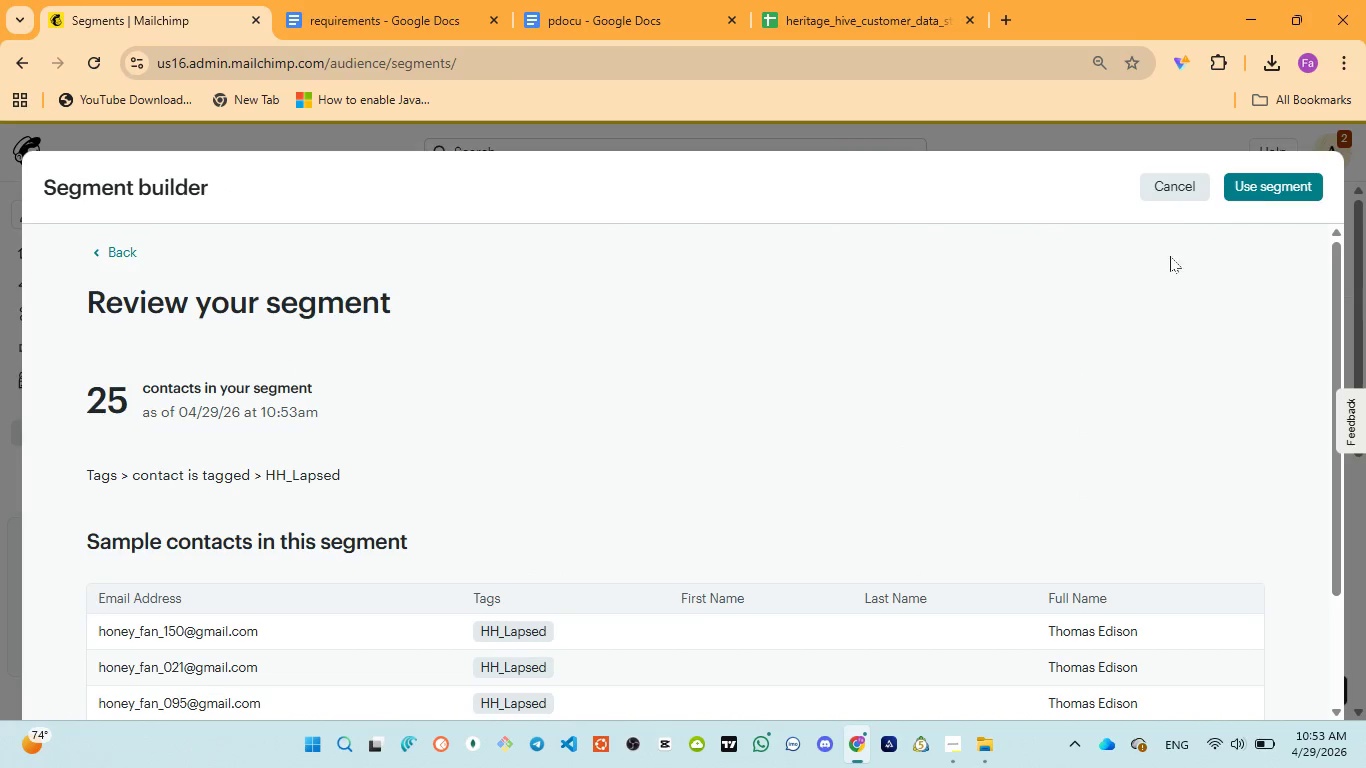 
scroll: coordinate [1099, 344], scroll_direction: down, amount: 2.0
 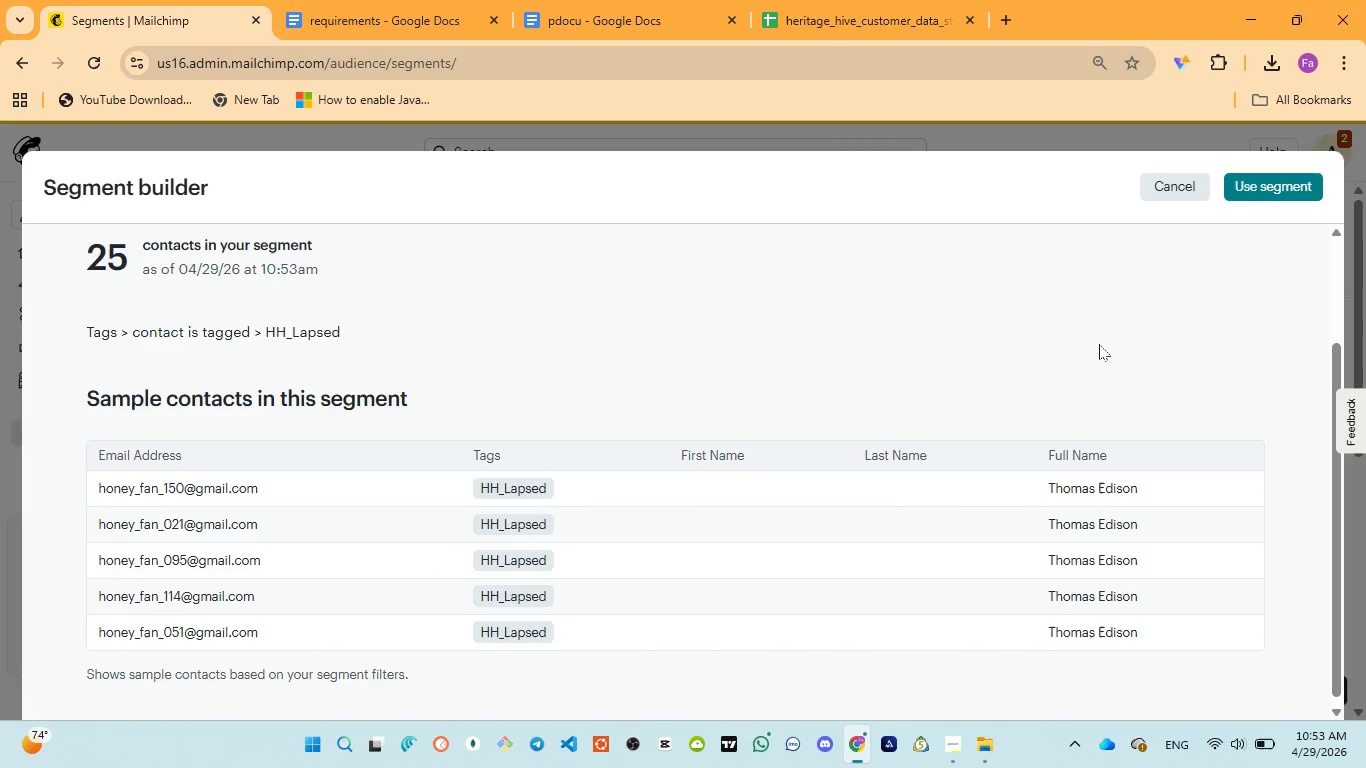 
scroll: coordinate [1099, 344], scroll_direction: up, amount: 3.0
 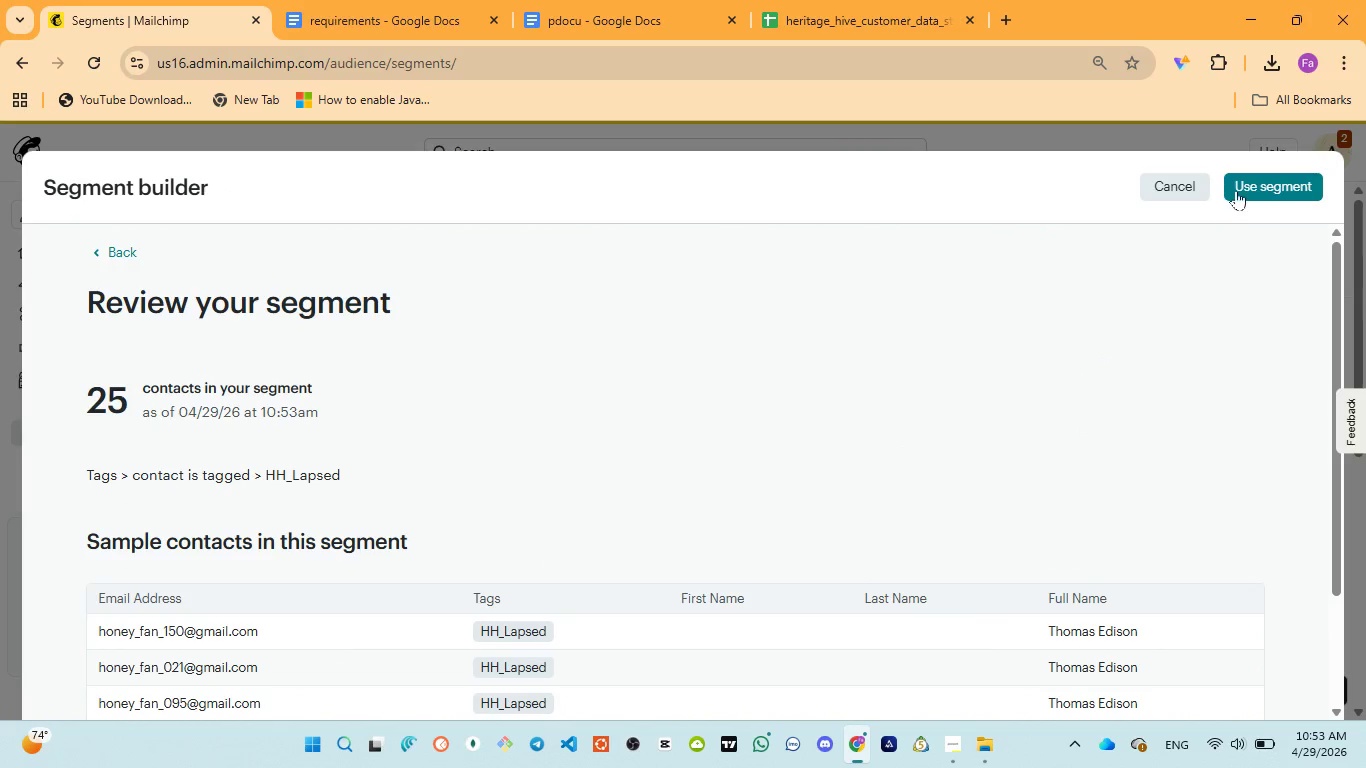 
left_click([1237, 189])
 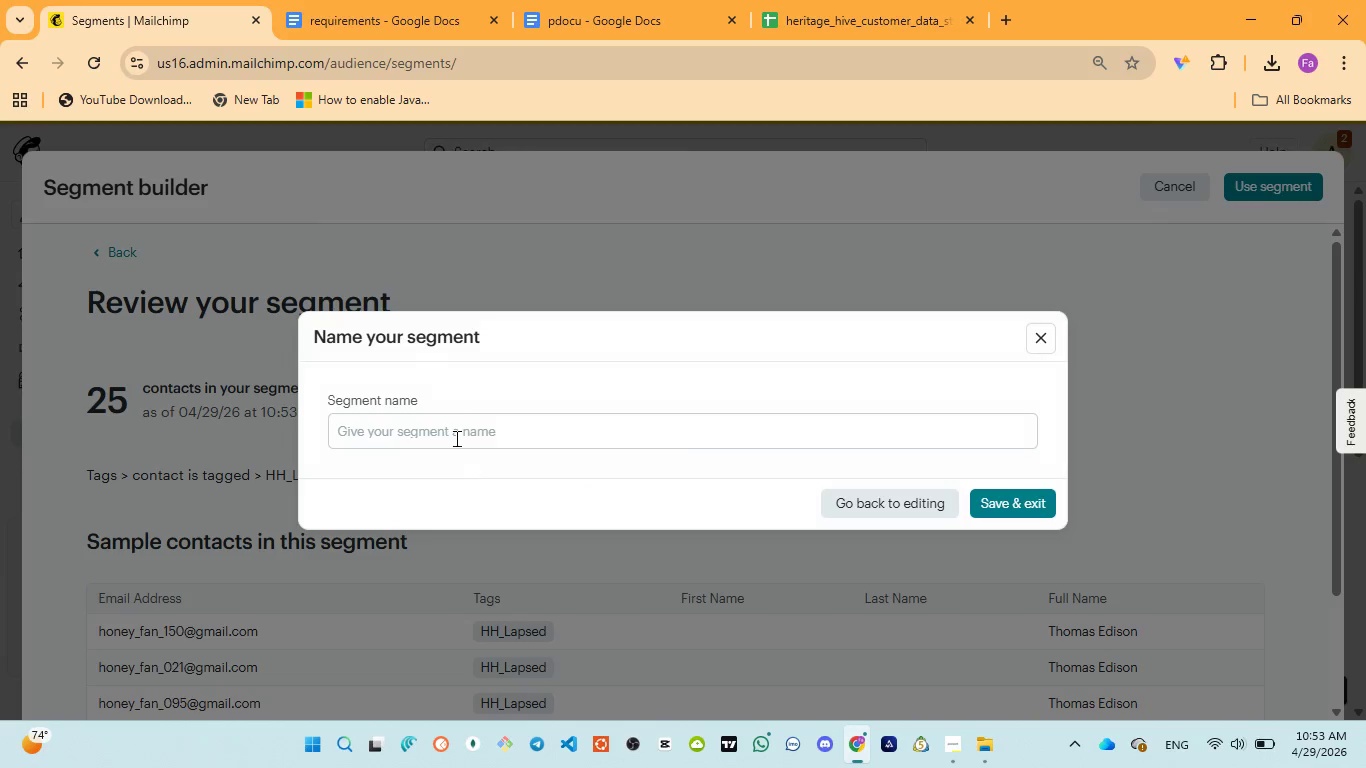 
left_click([455, 437])
 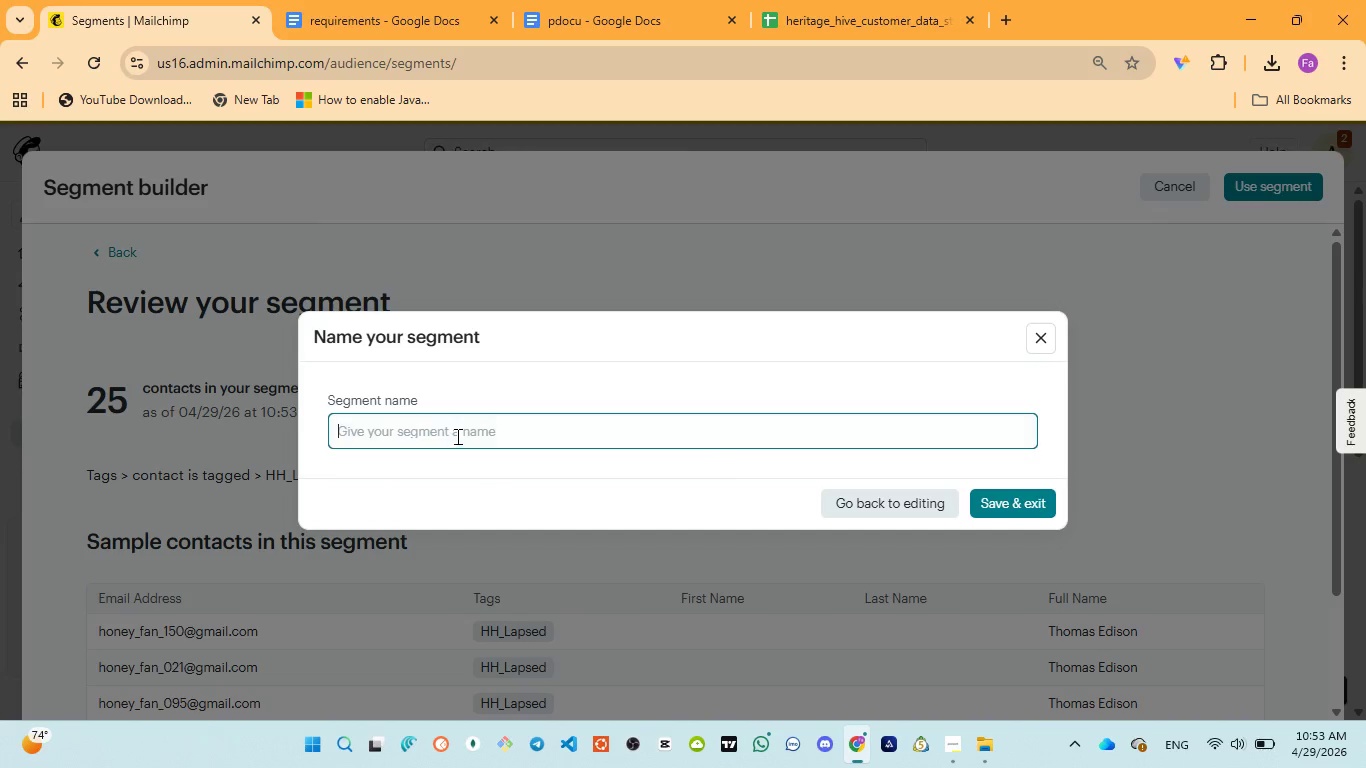 
key(Control+V)
 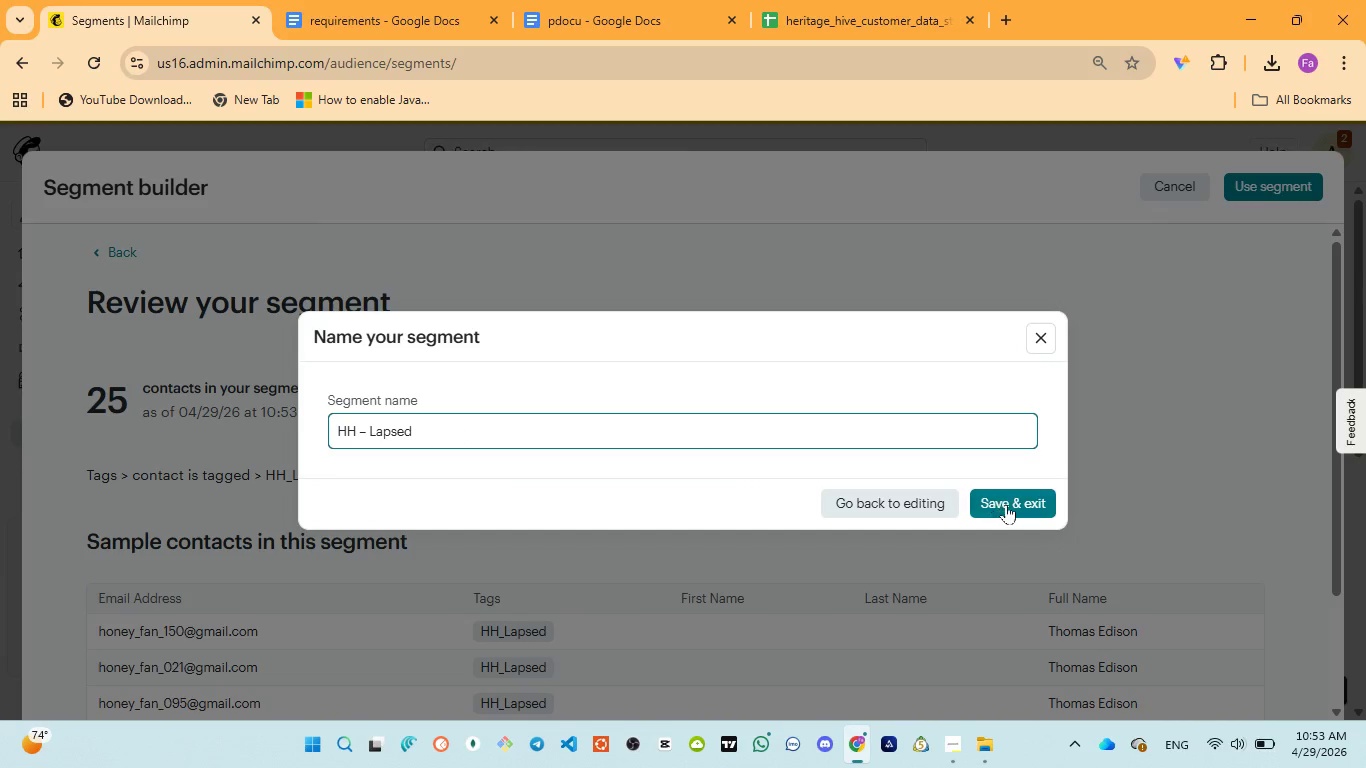 
left_click([1006, 504])
 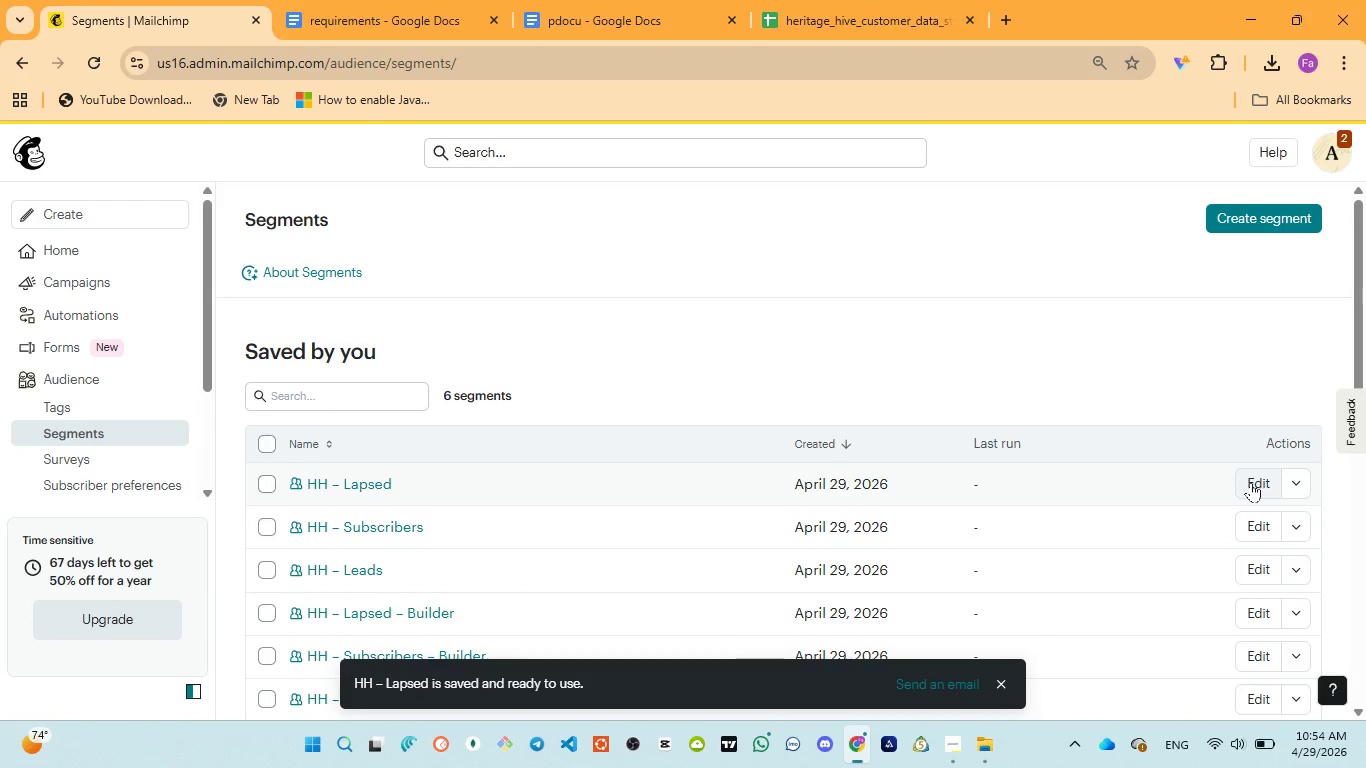 
wait(5.98)
 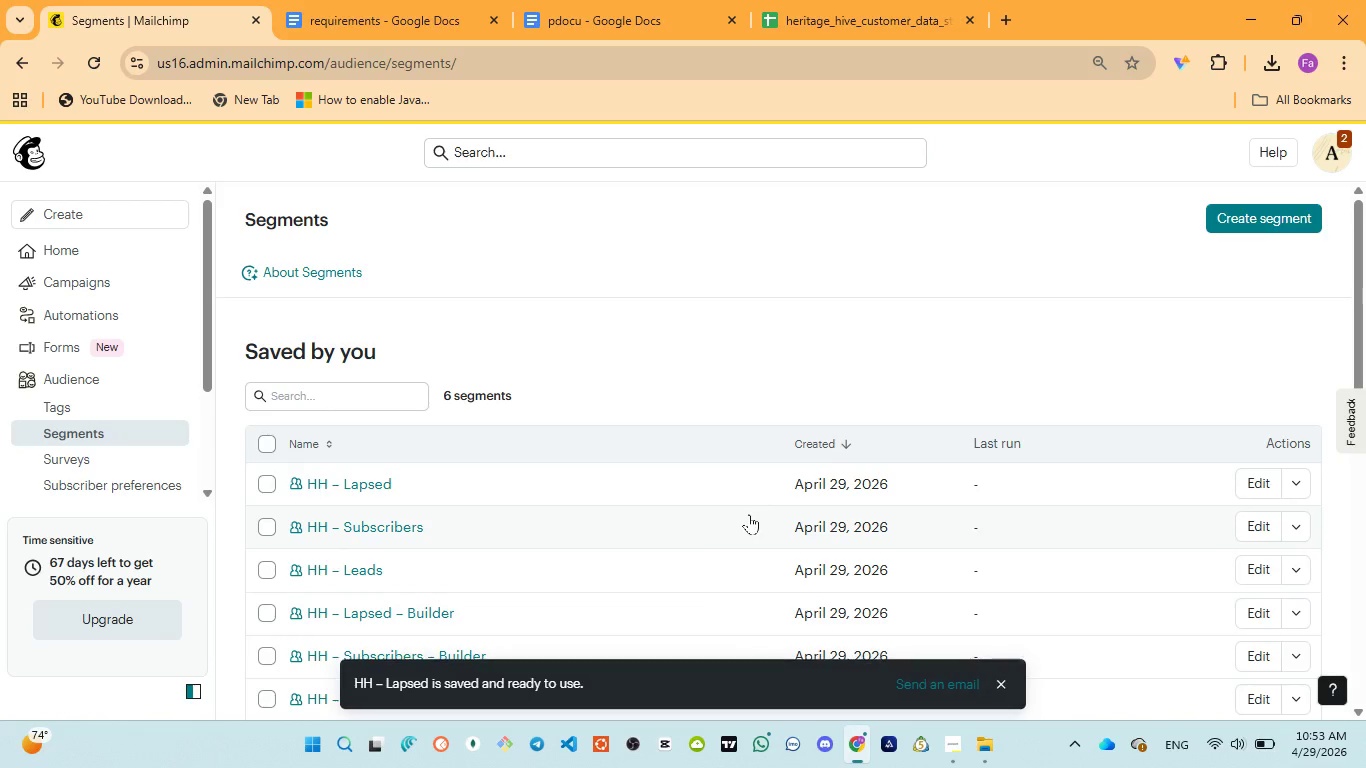 
left_click([1253, 563])
 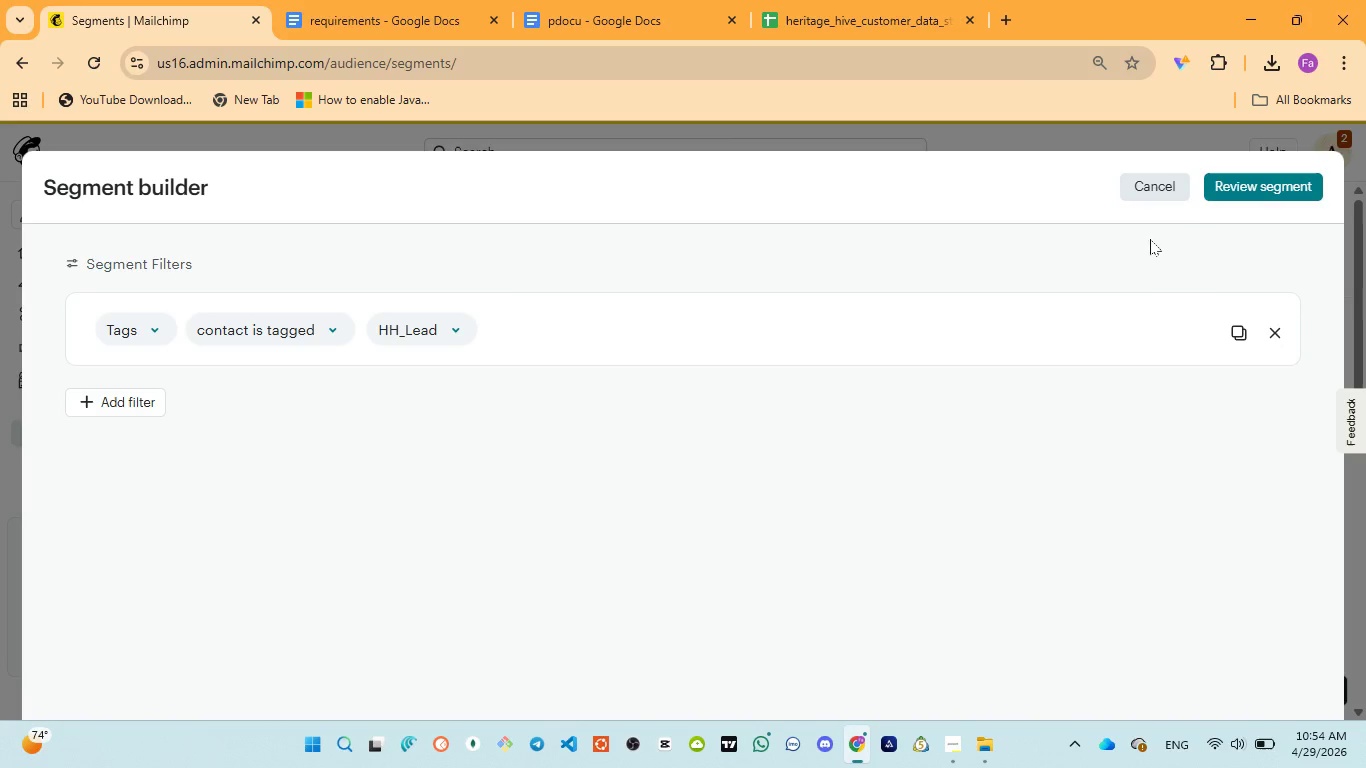 
left_click([1225, 189])
 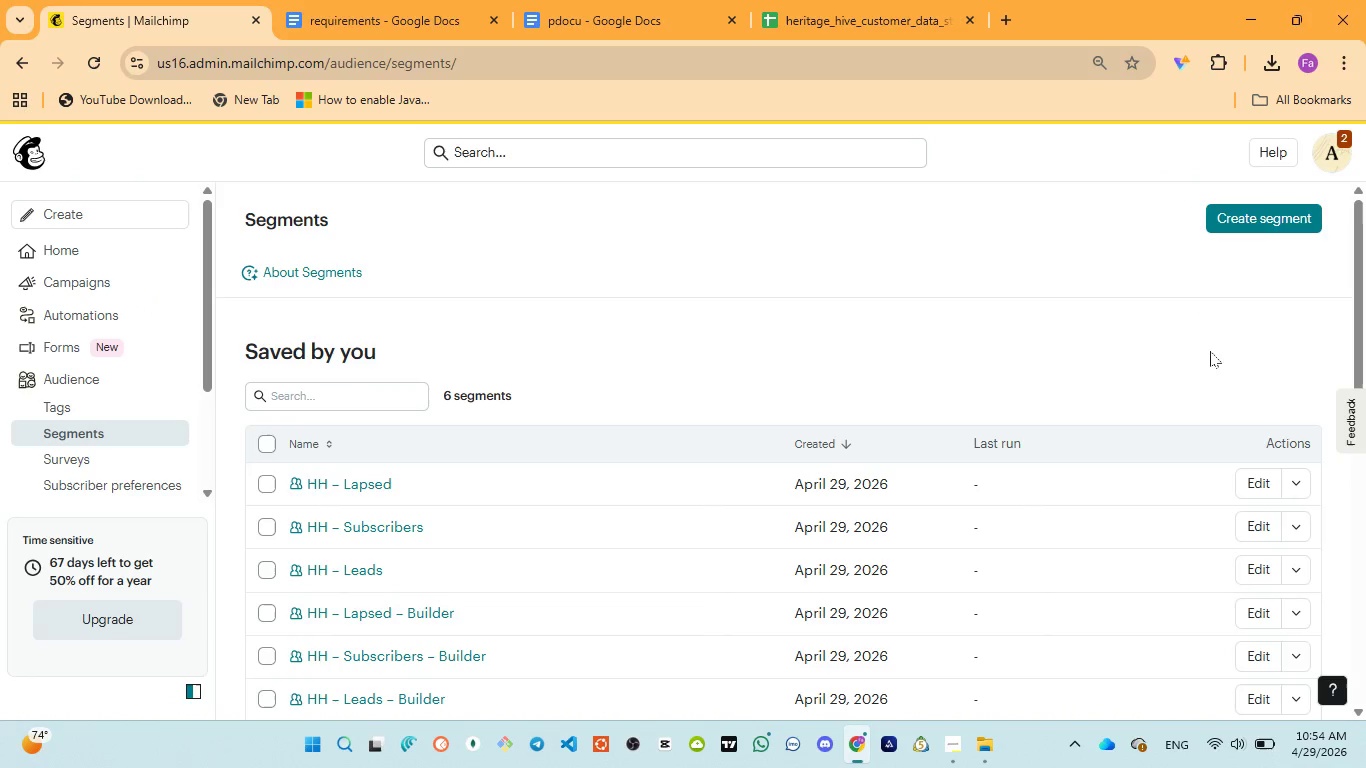 
wait(5.53)
 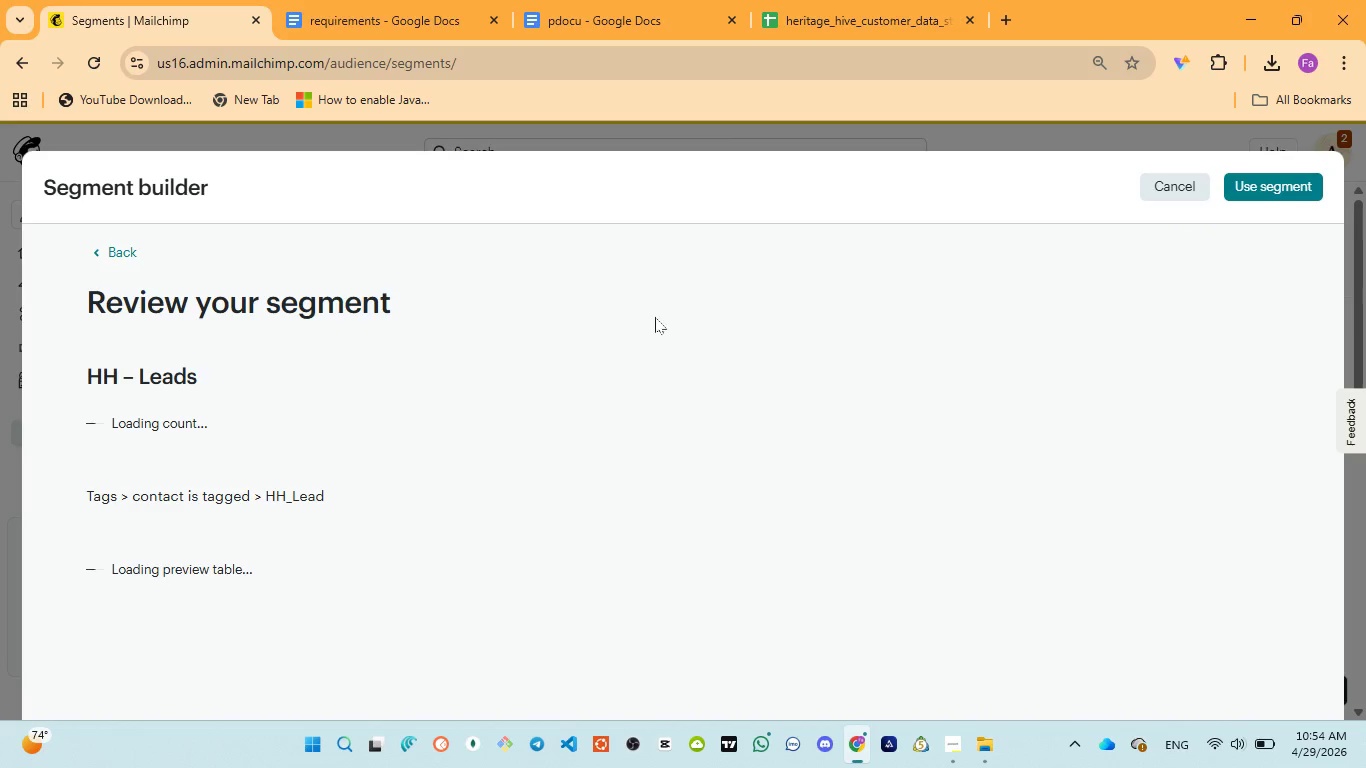 
left_click([1256, 526])
 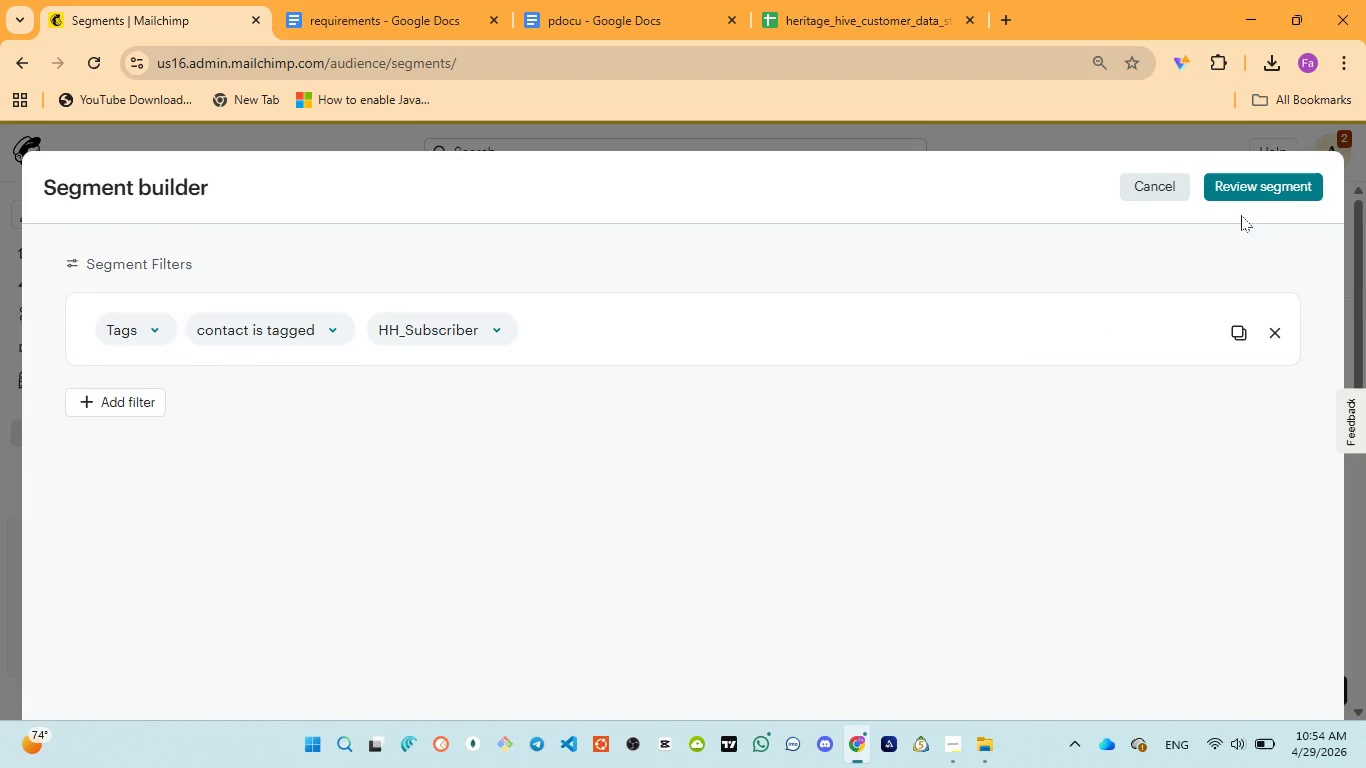 
left_click([1239, 185])
 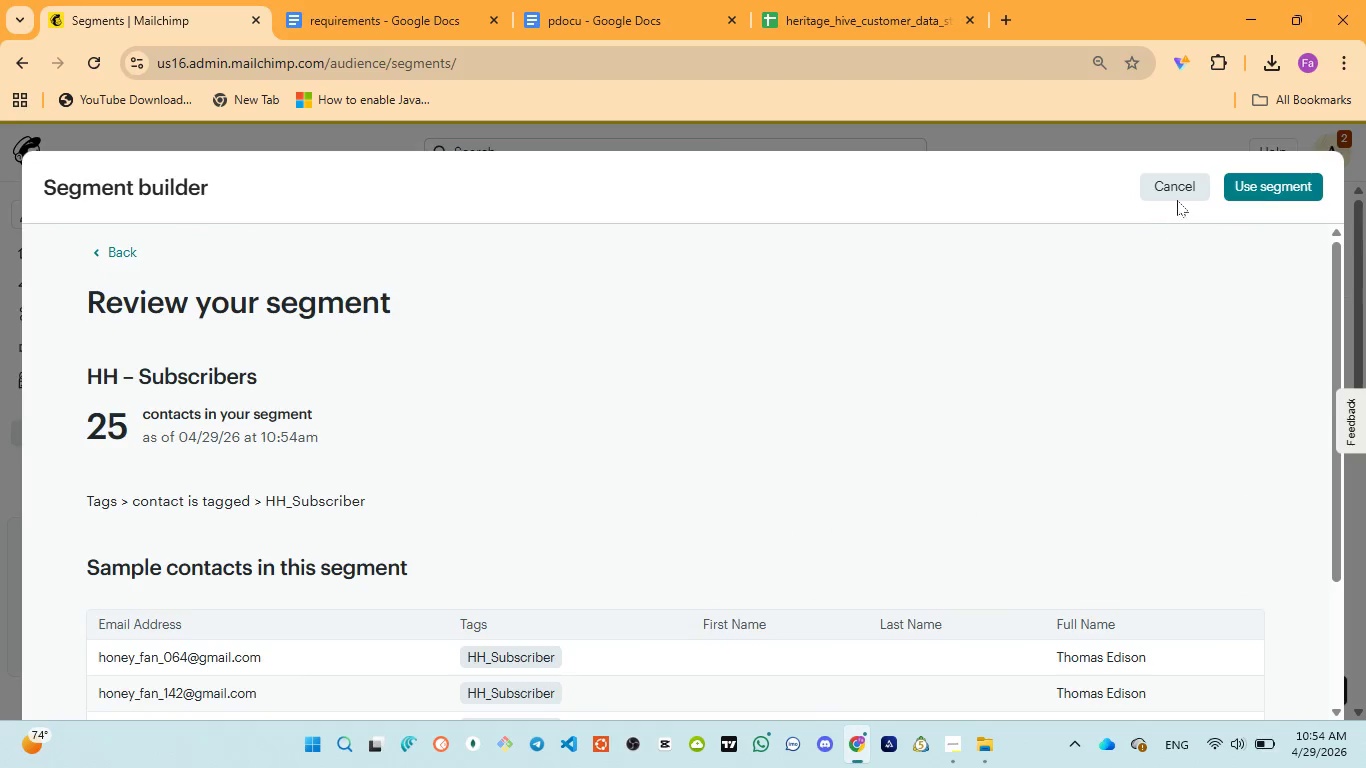 
left_click([1175, 189])
 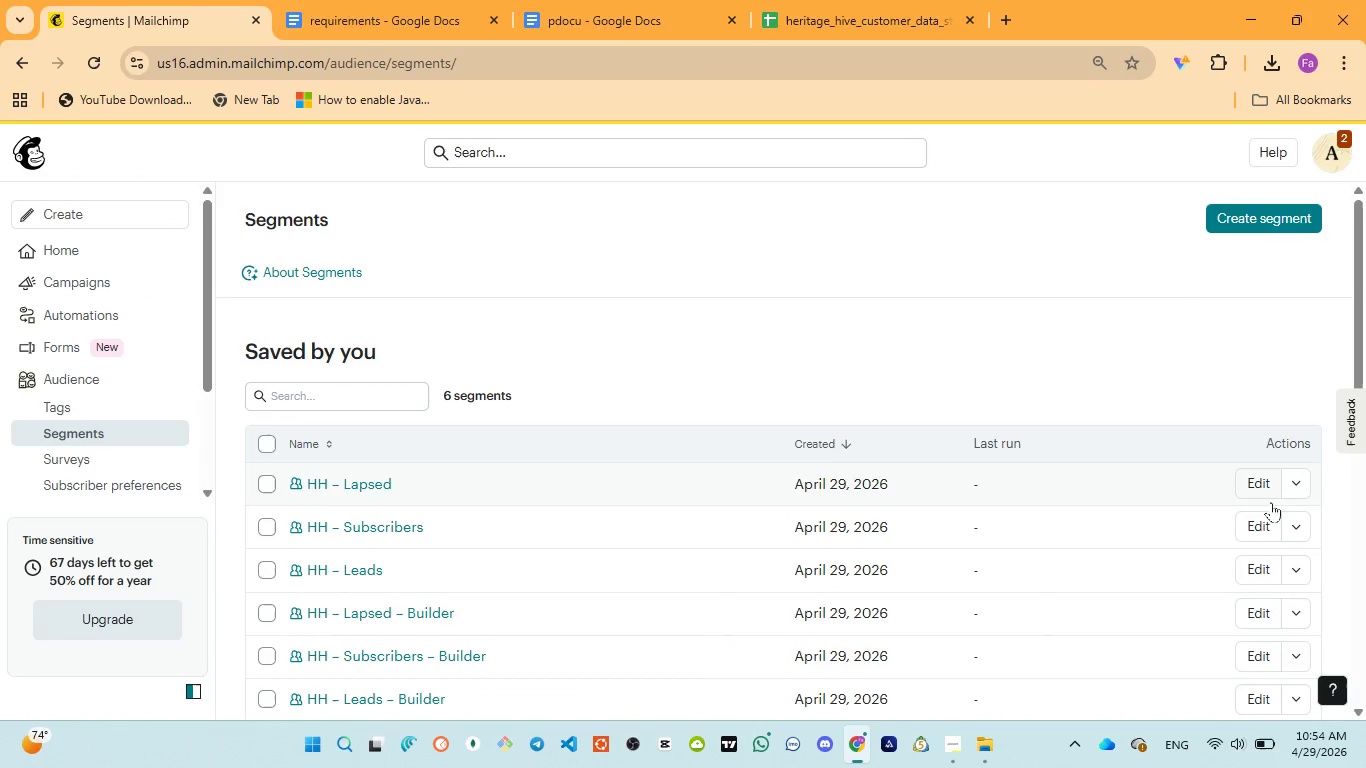 
left_click([1256, 526])
 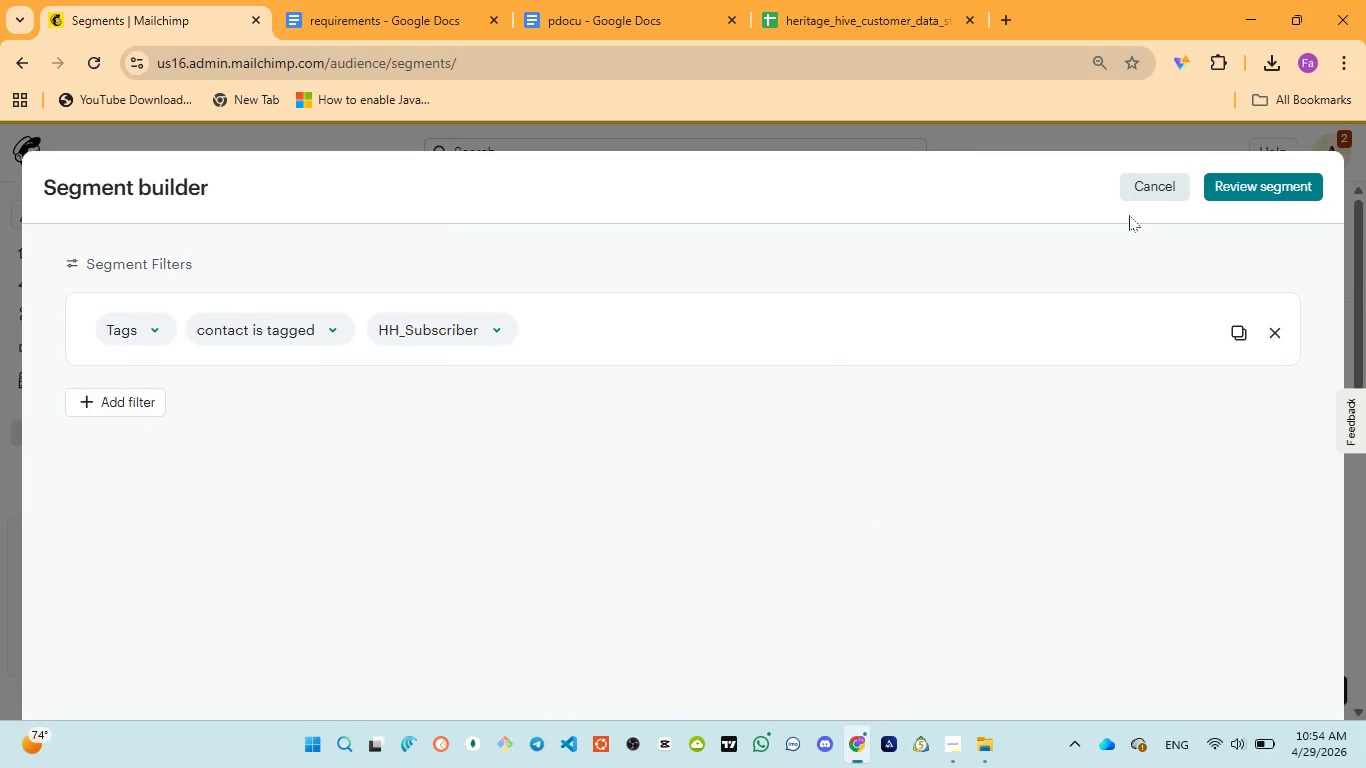 
left_click([1171, 183])
 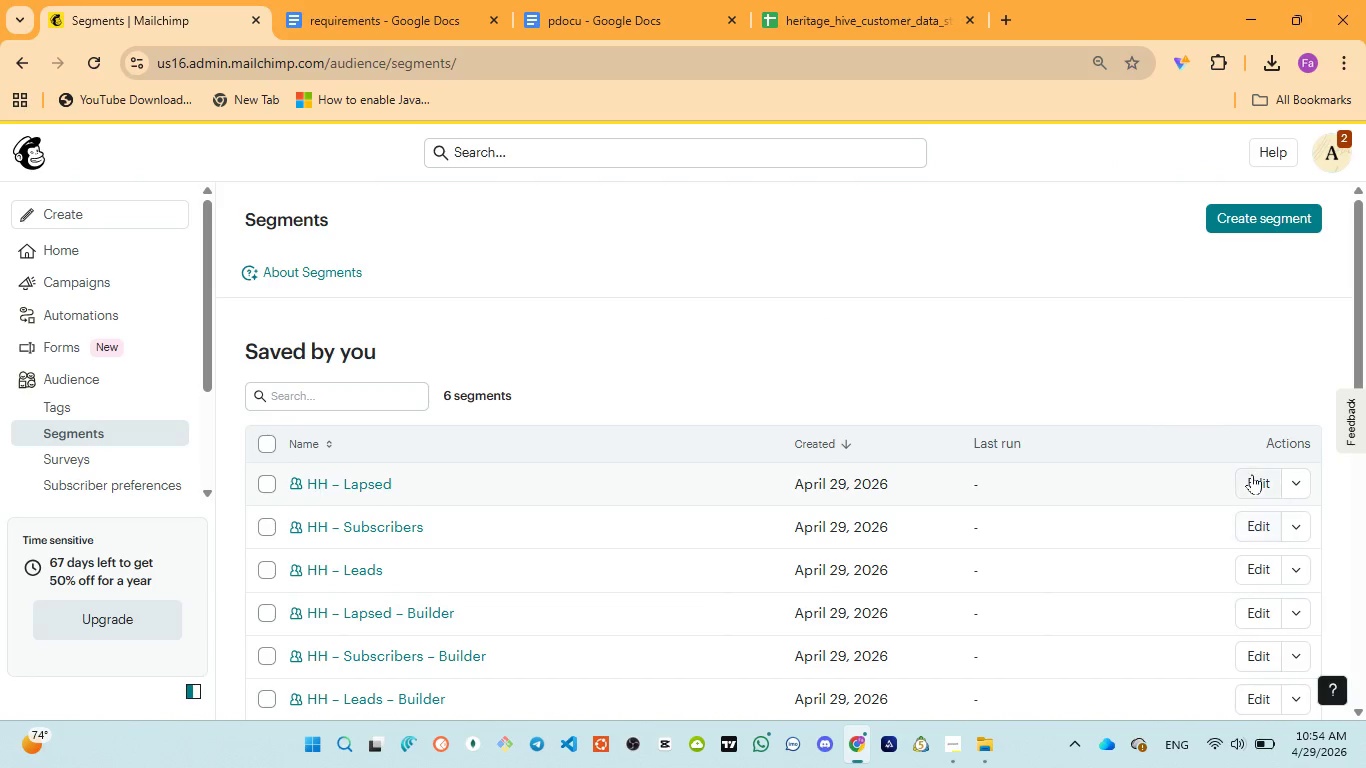 
left_click([1252, 474])
 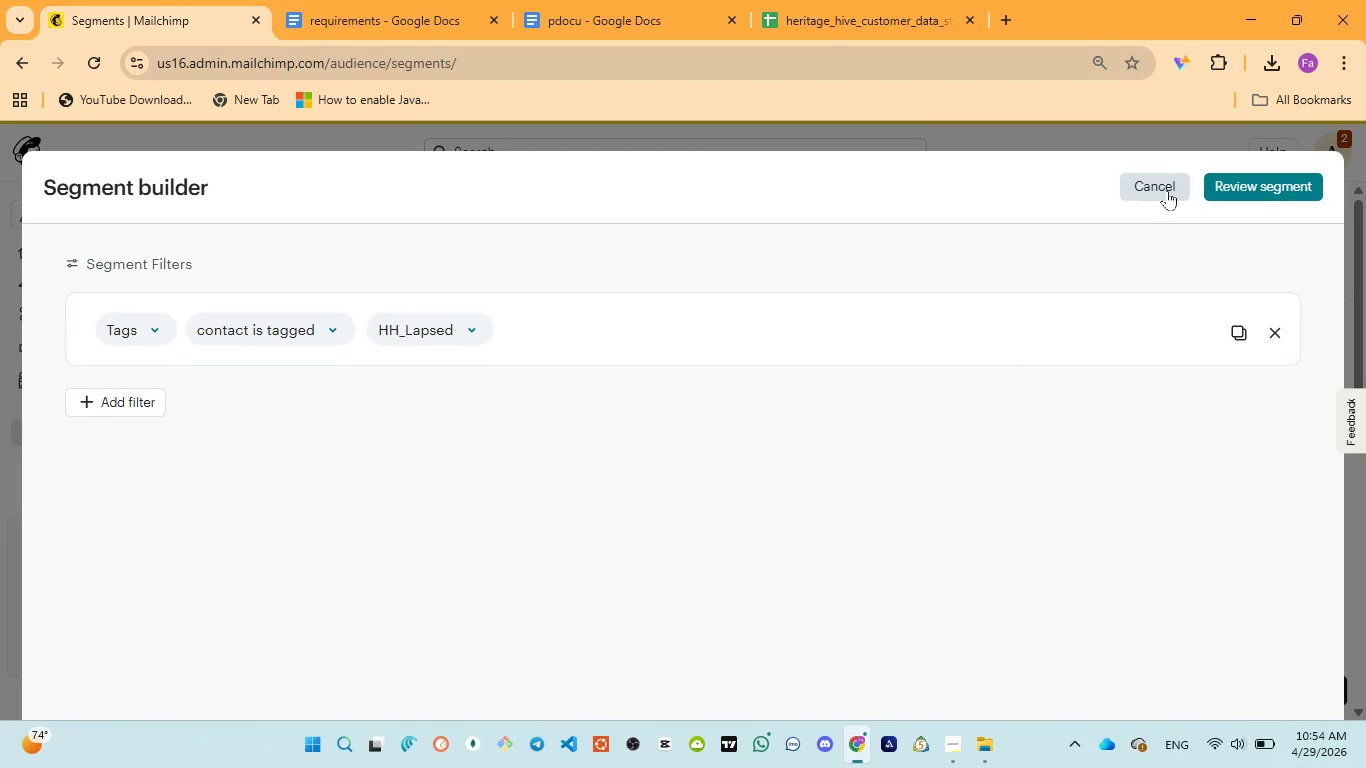 
left_click([1237, 191])
 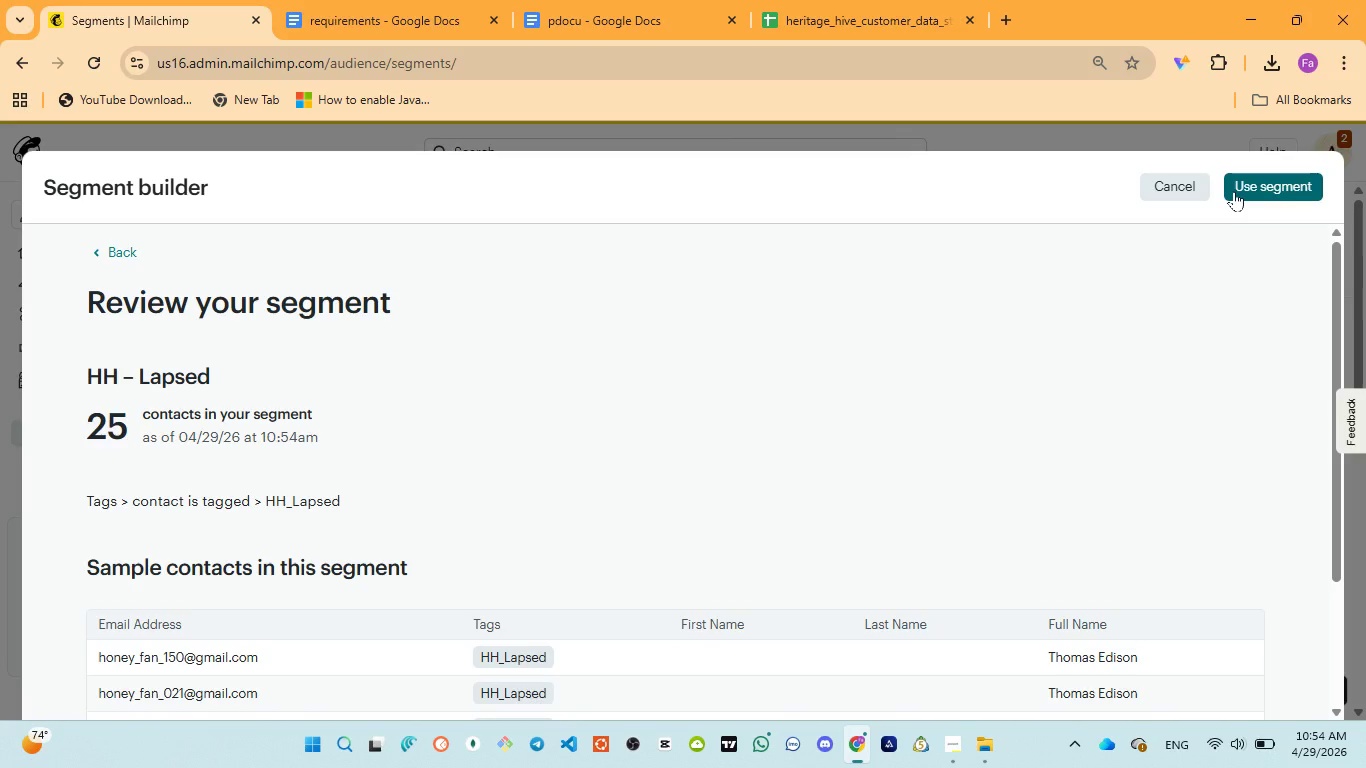 
left_click([1167, 191])
 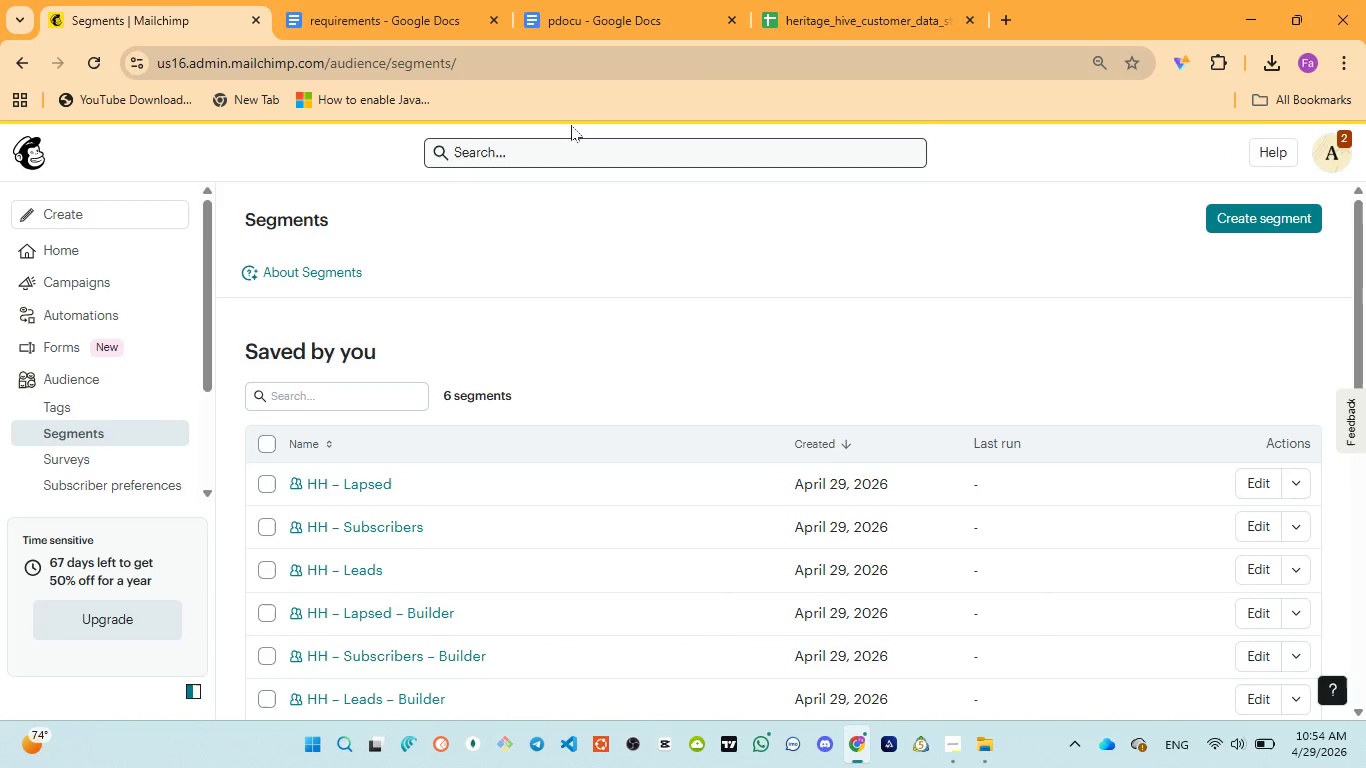 
left_click([571, 3])
 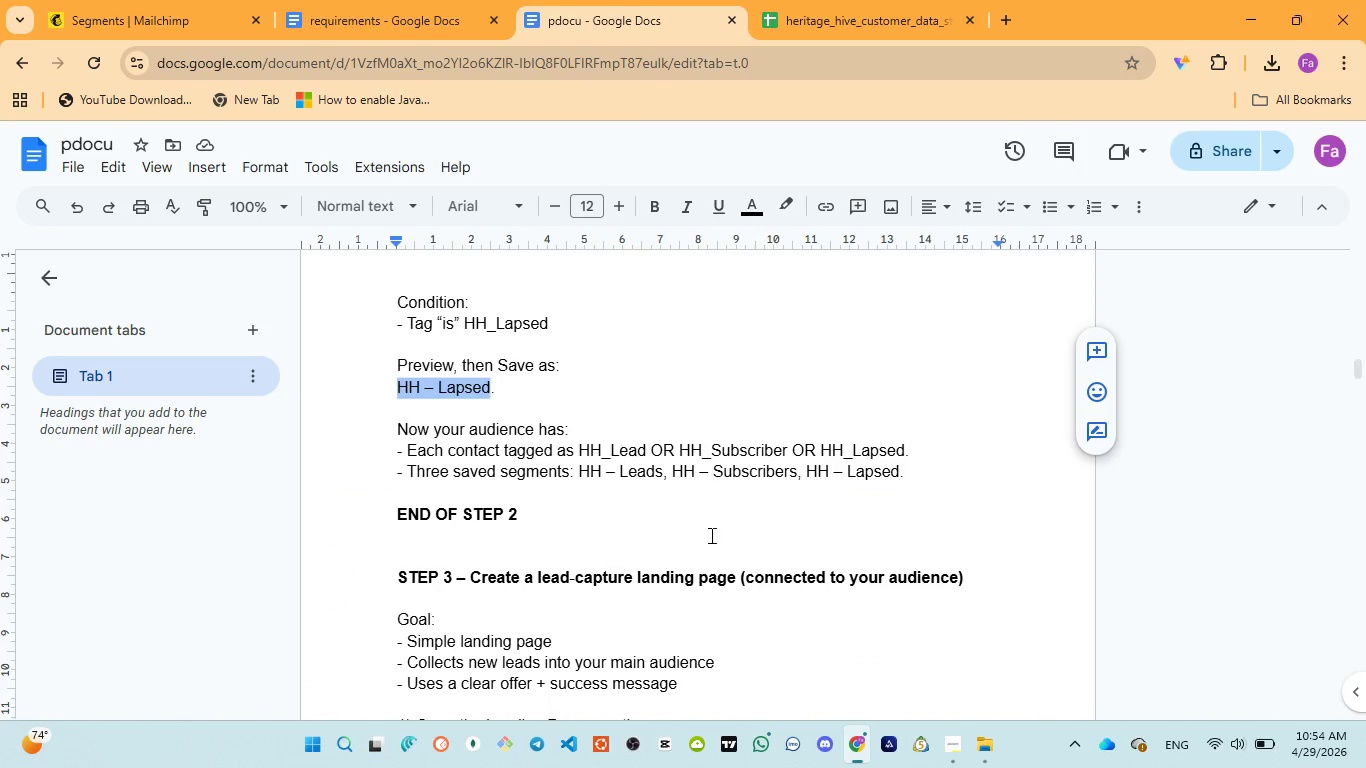 
scroll: coordinate [529, 437], scroll_direction: down, amount: 5.0
 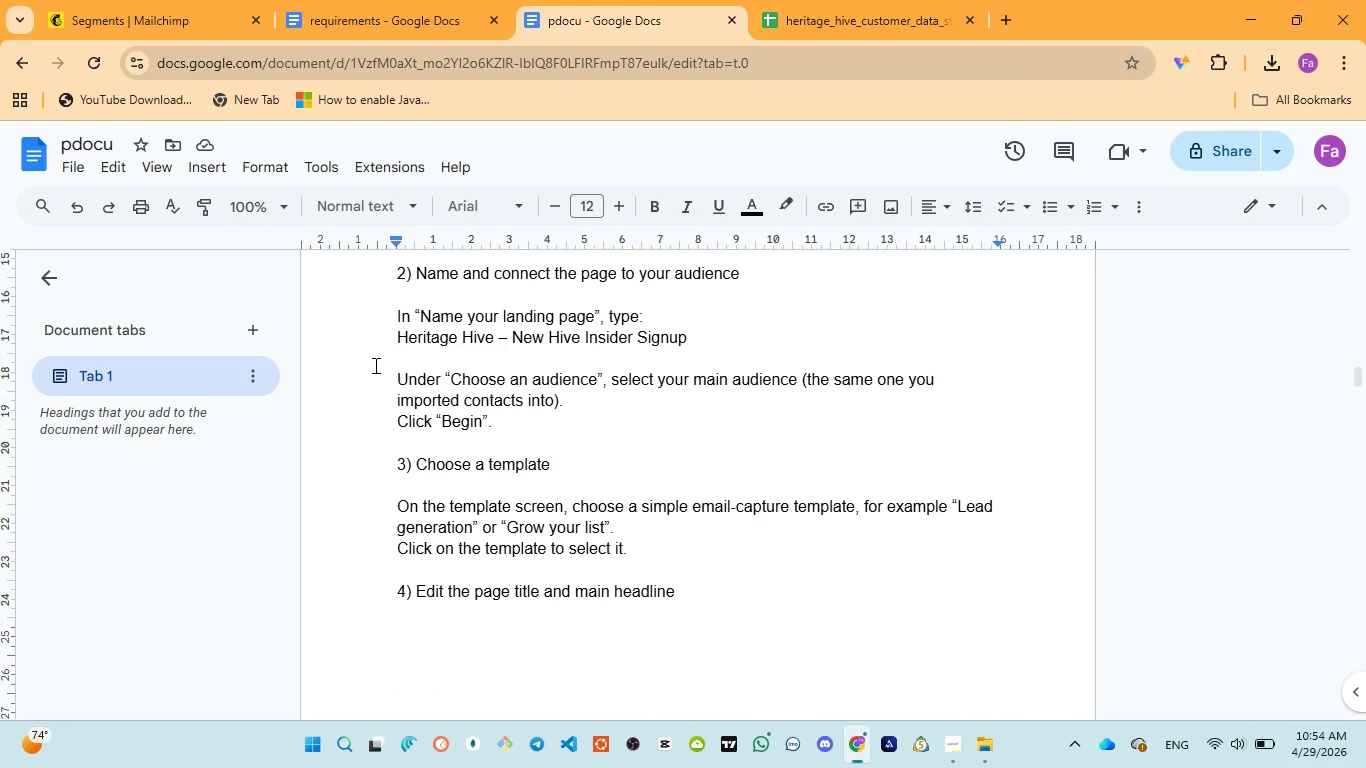 
wait(5.31)
 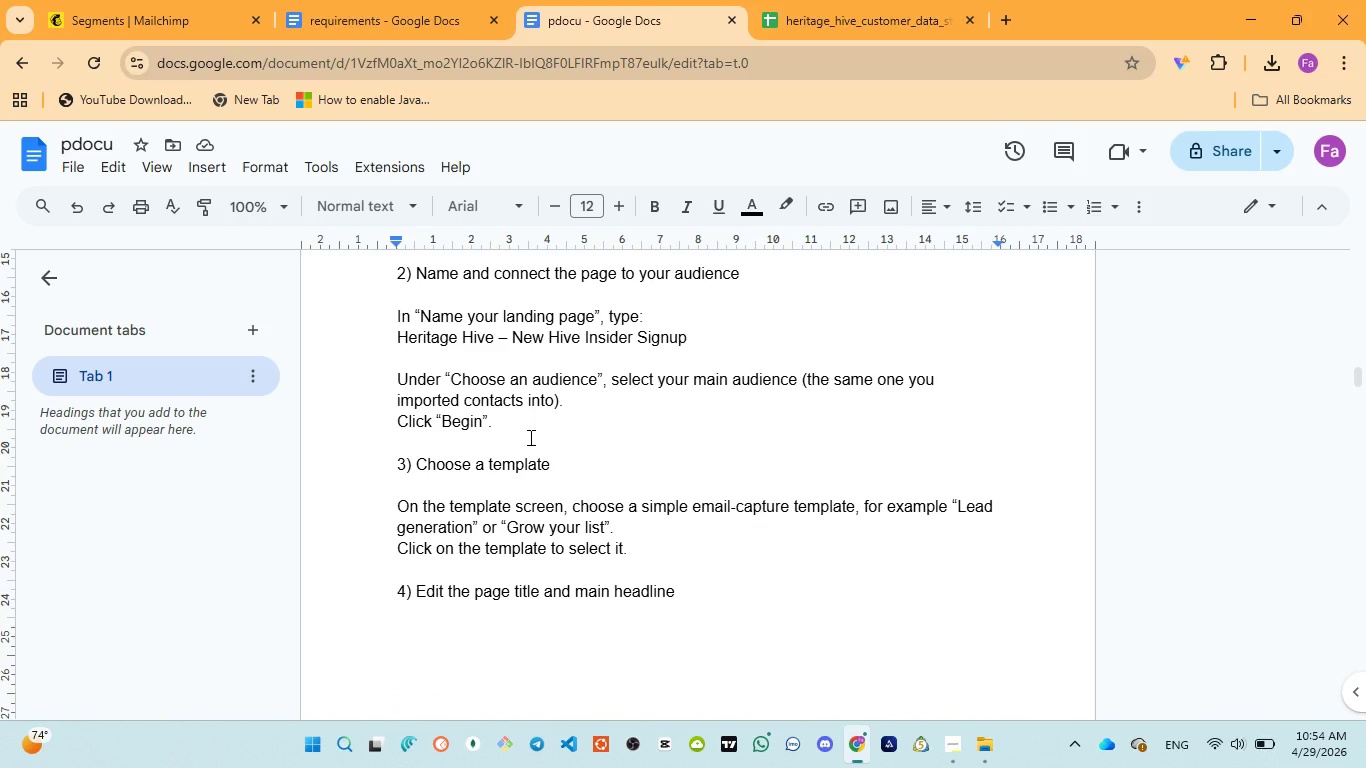 
left_click_drag(start_coordinate=[399, 340], to_coordinate=[685, 337])
 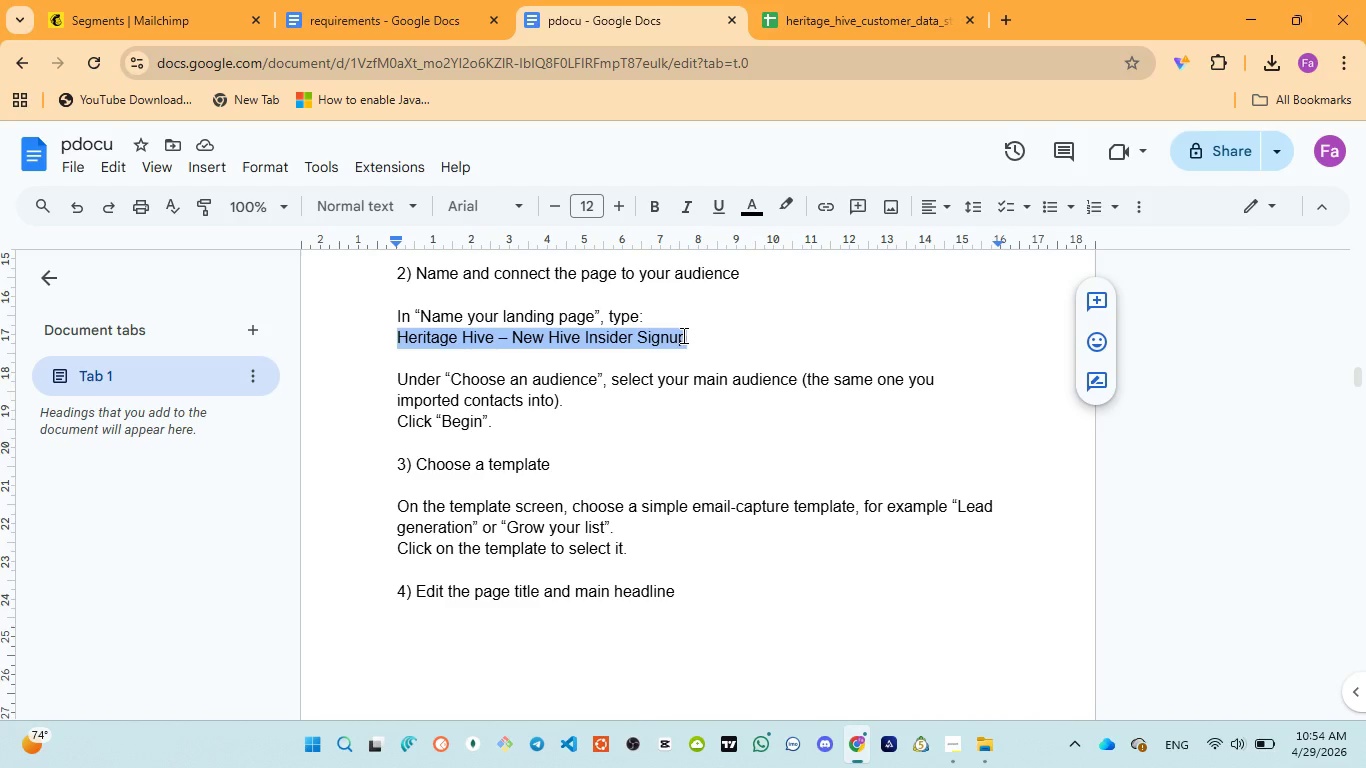 
key(Control+C)
 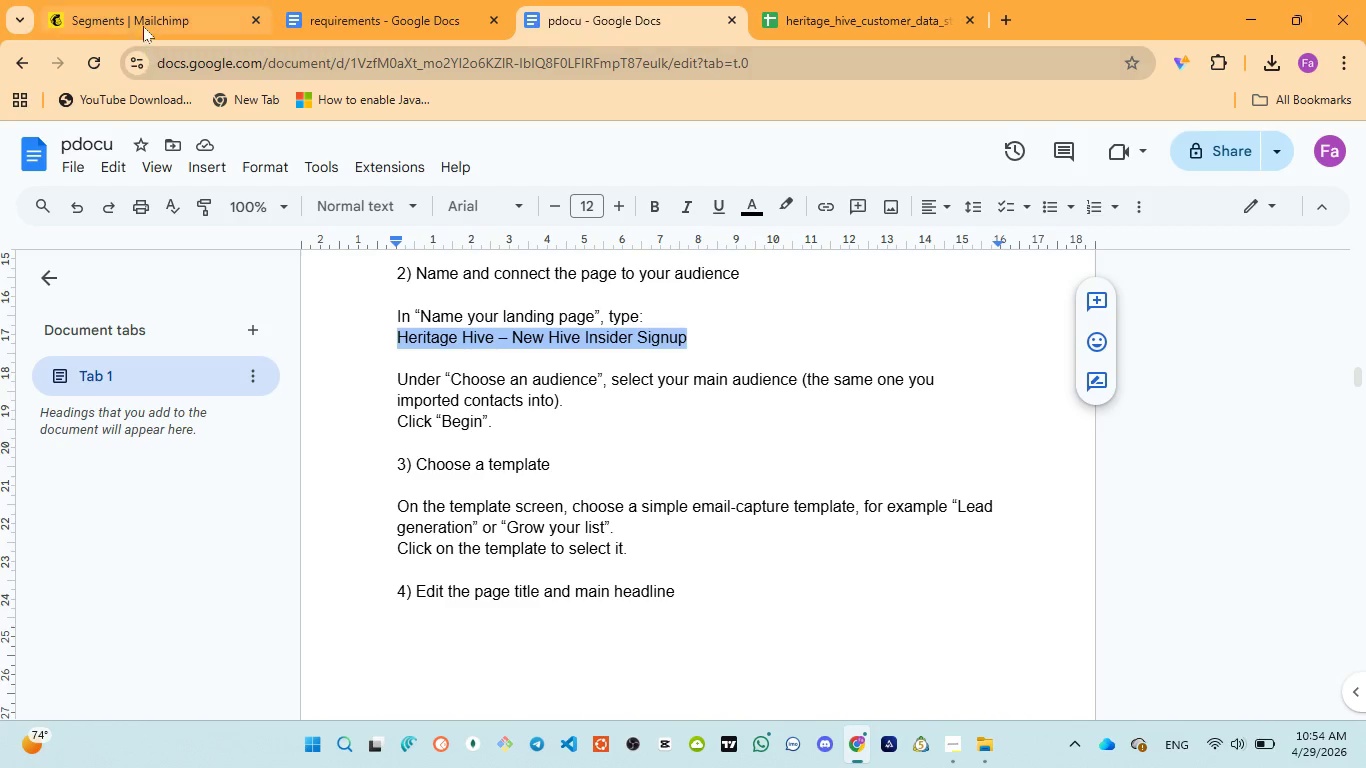 
left_click([143, 16])
 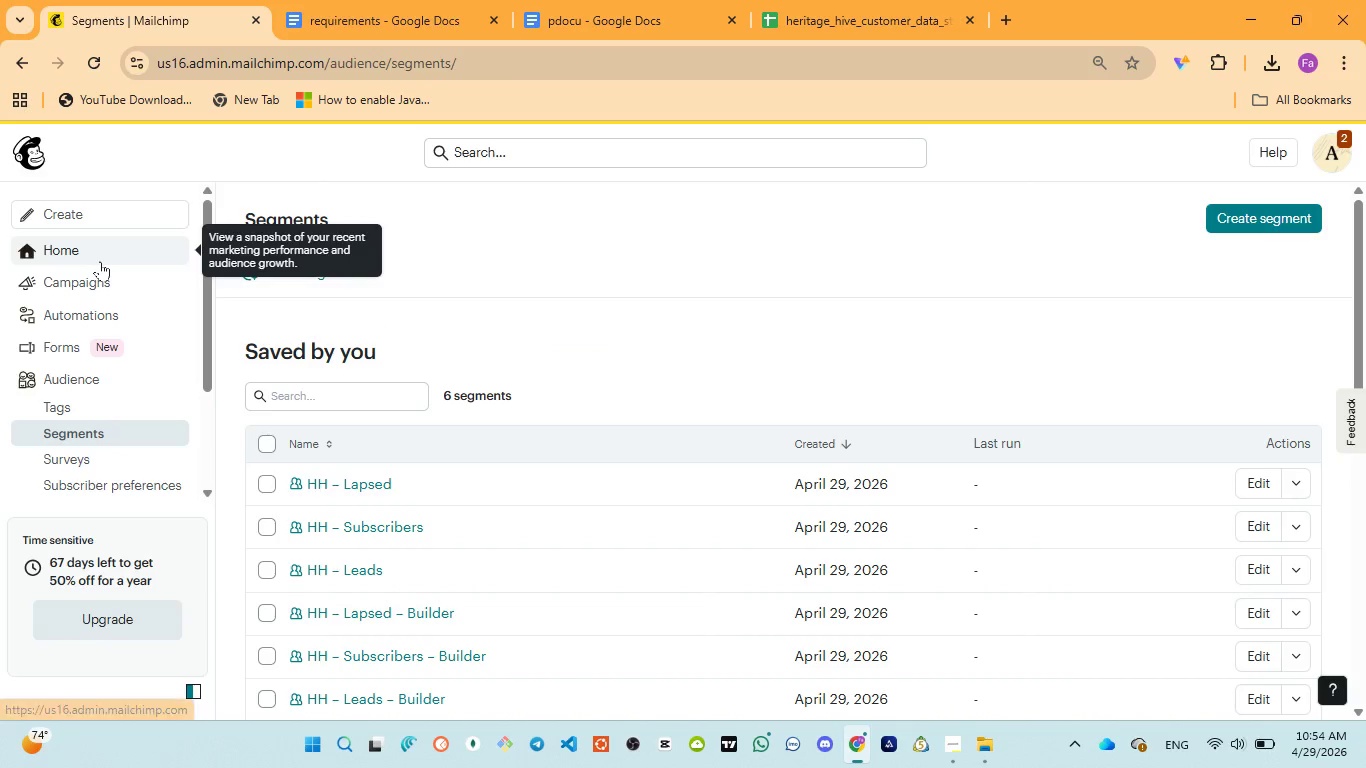 
left_click([100, 278])
 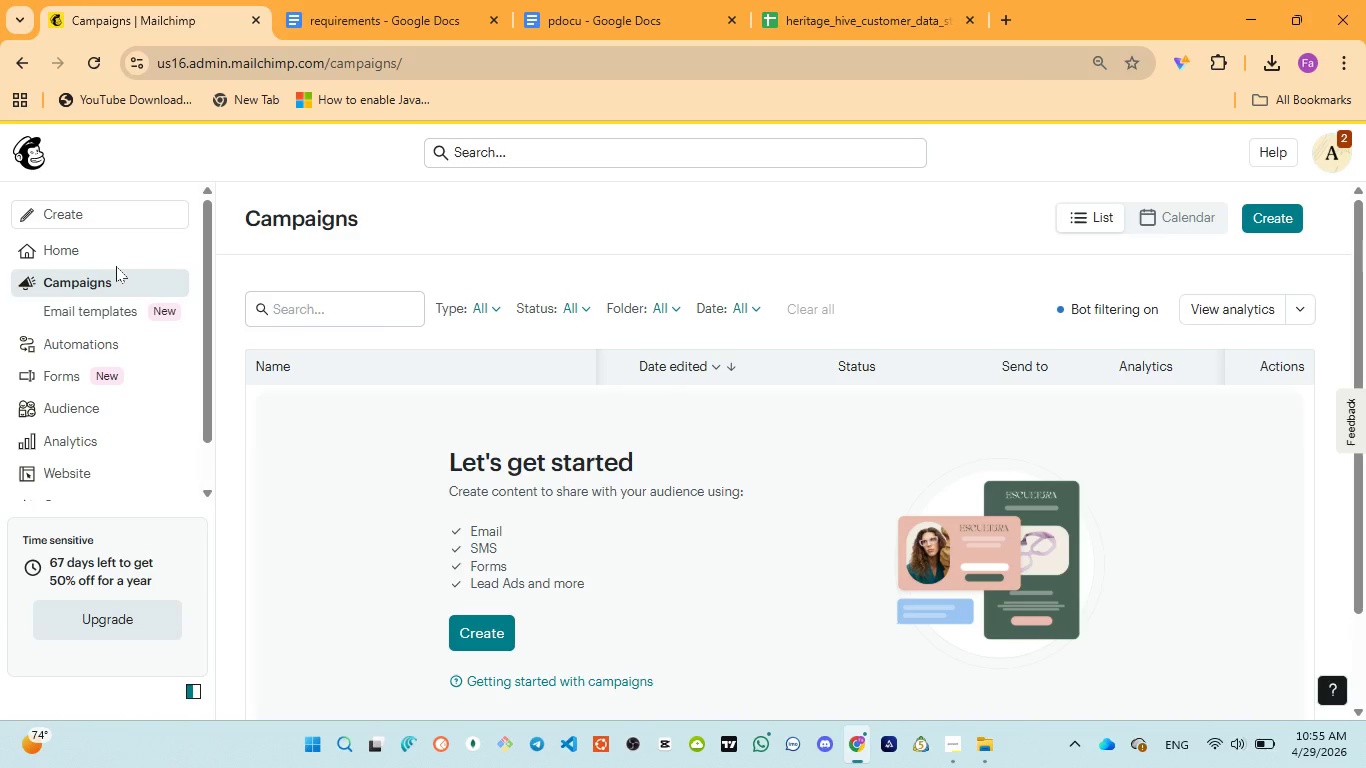 
wait(22.5)
 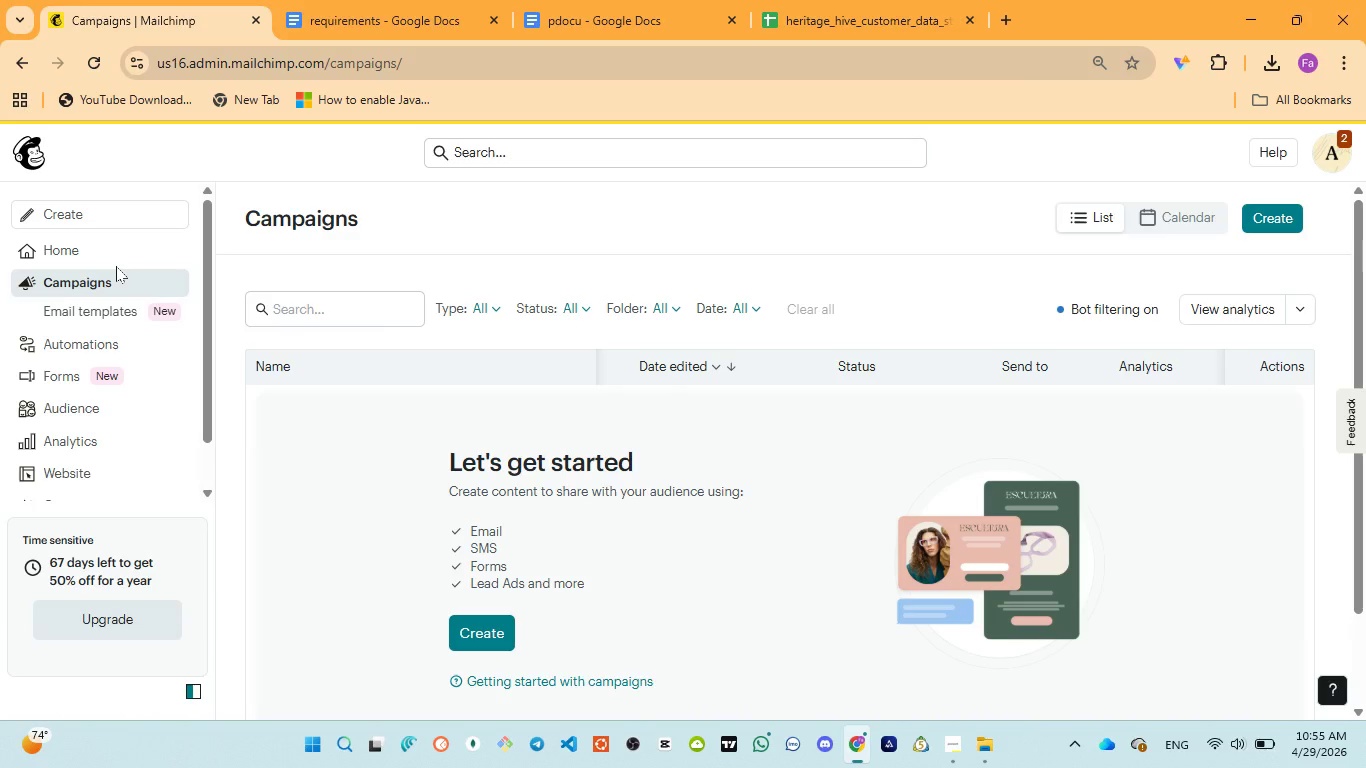 
left_click([1270, 225])
 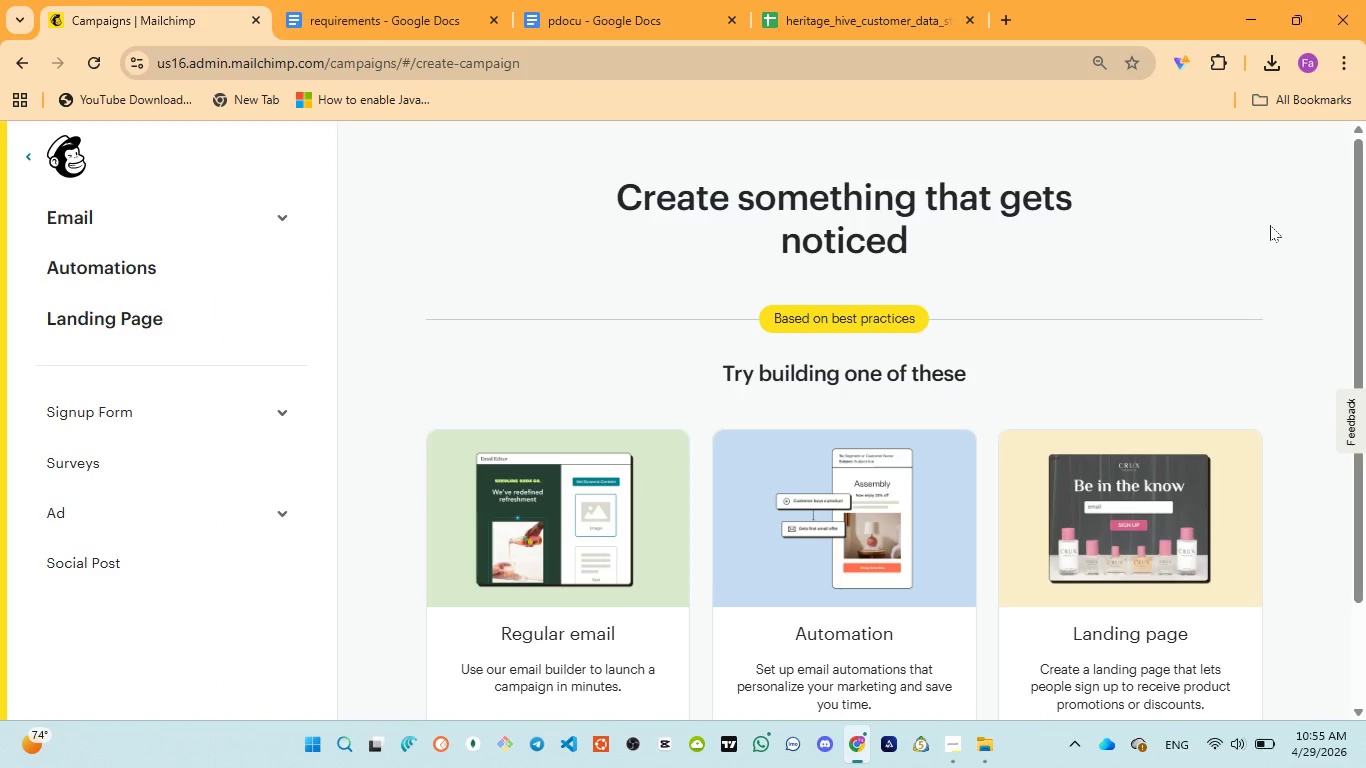 
wait(9.66)
 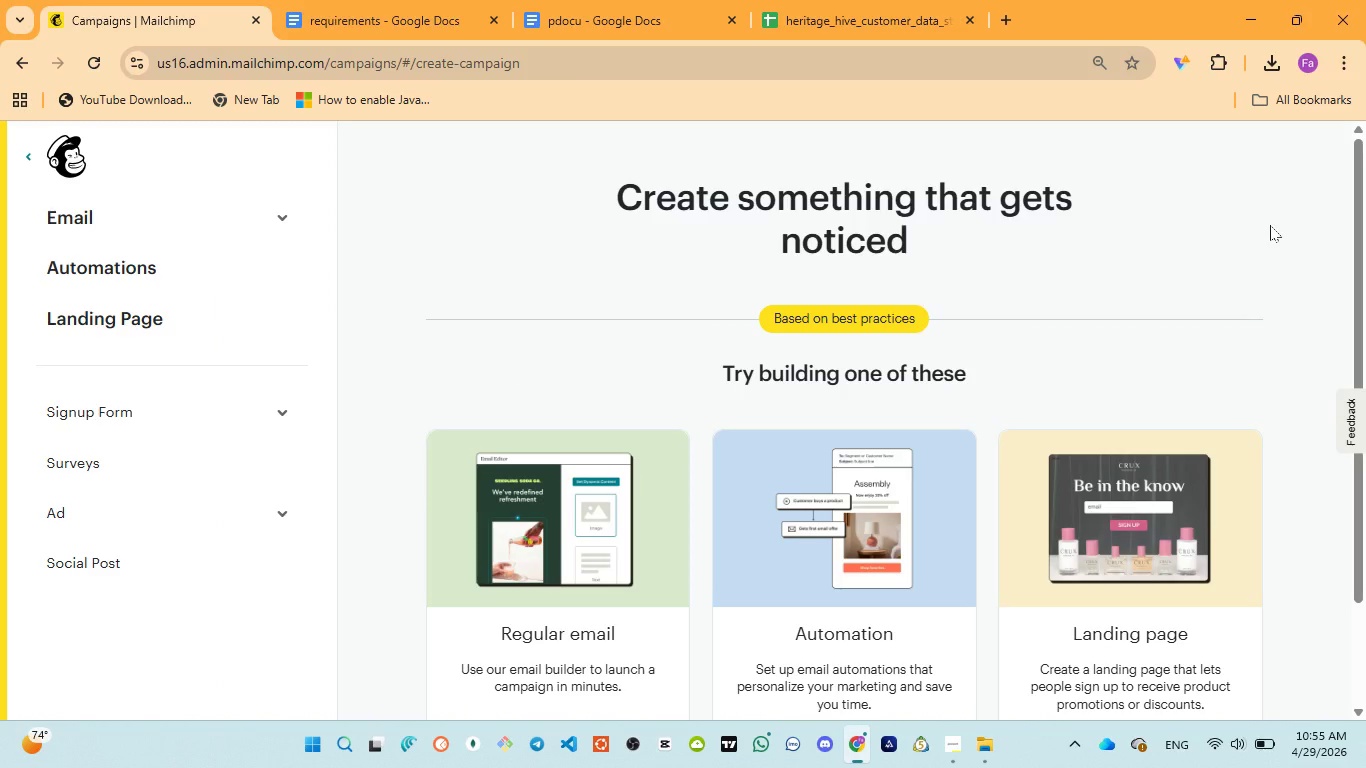 
left_click([284, 215])
 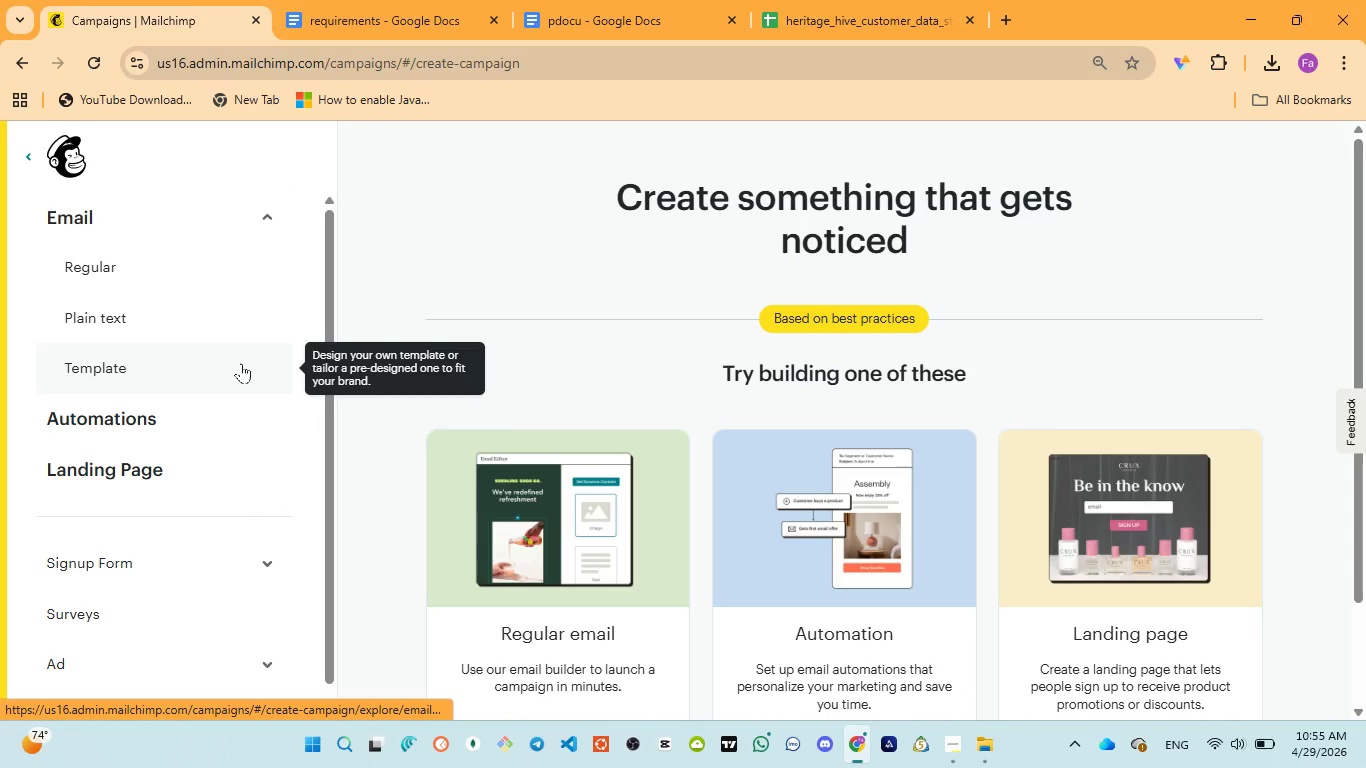 
left_click([221, 468])
 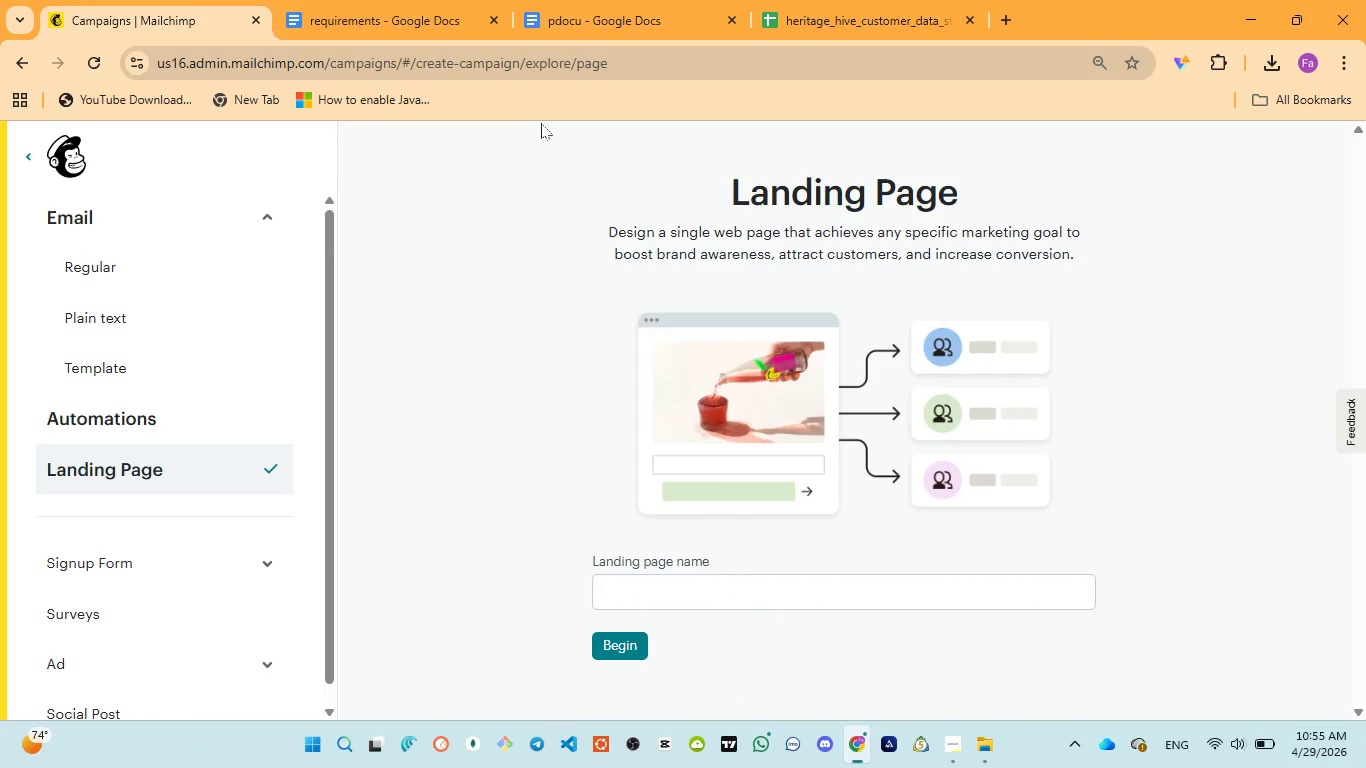 
left_click([582, 6])
 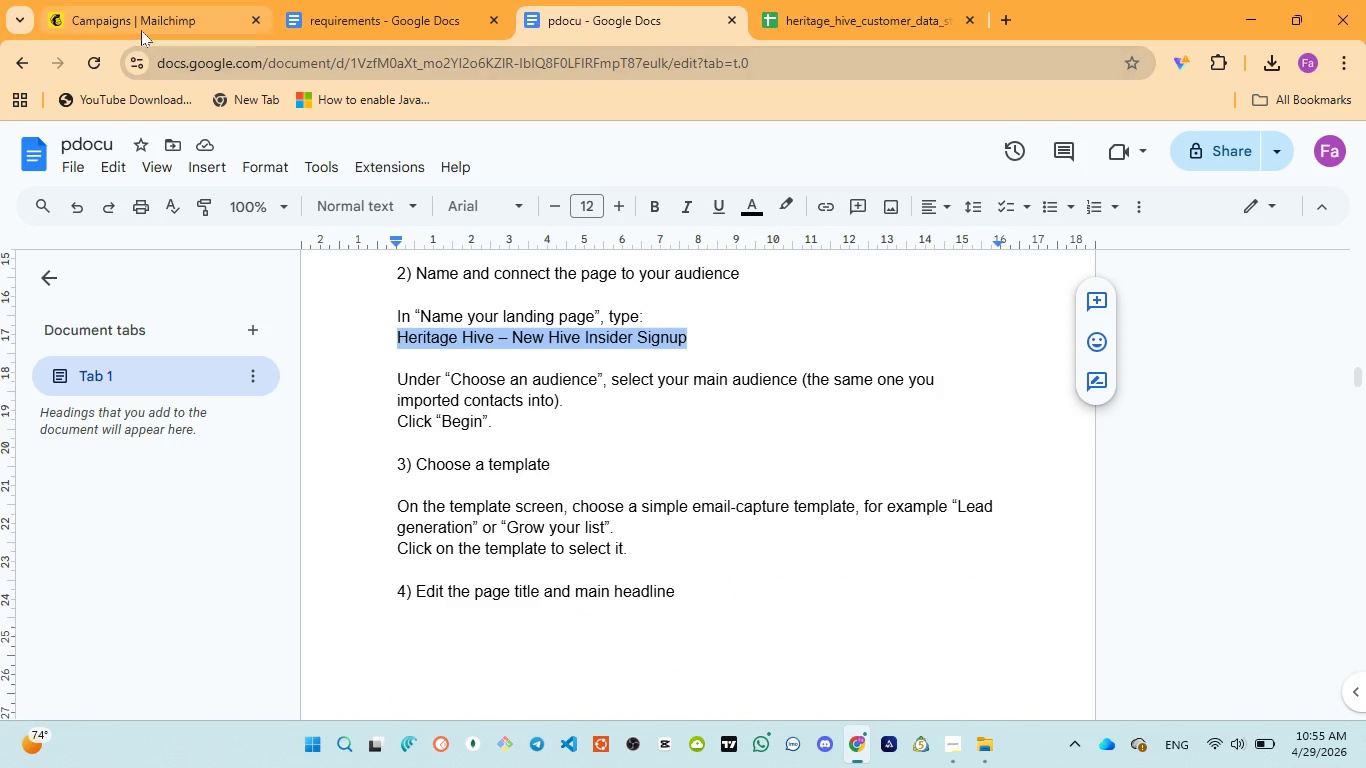 
wait(5.34)
 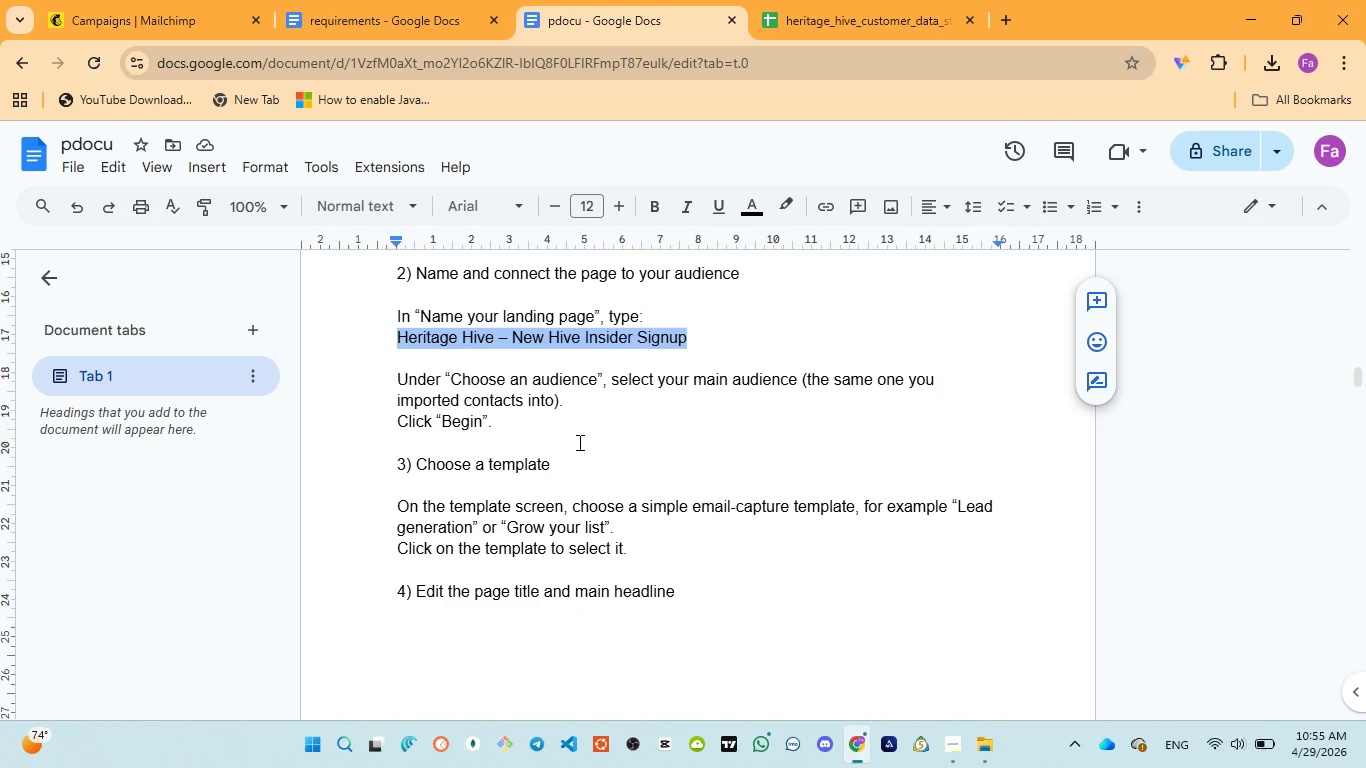 
left_click([141, 28])
 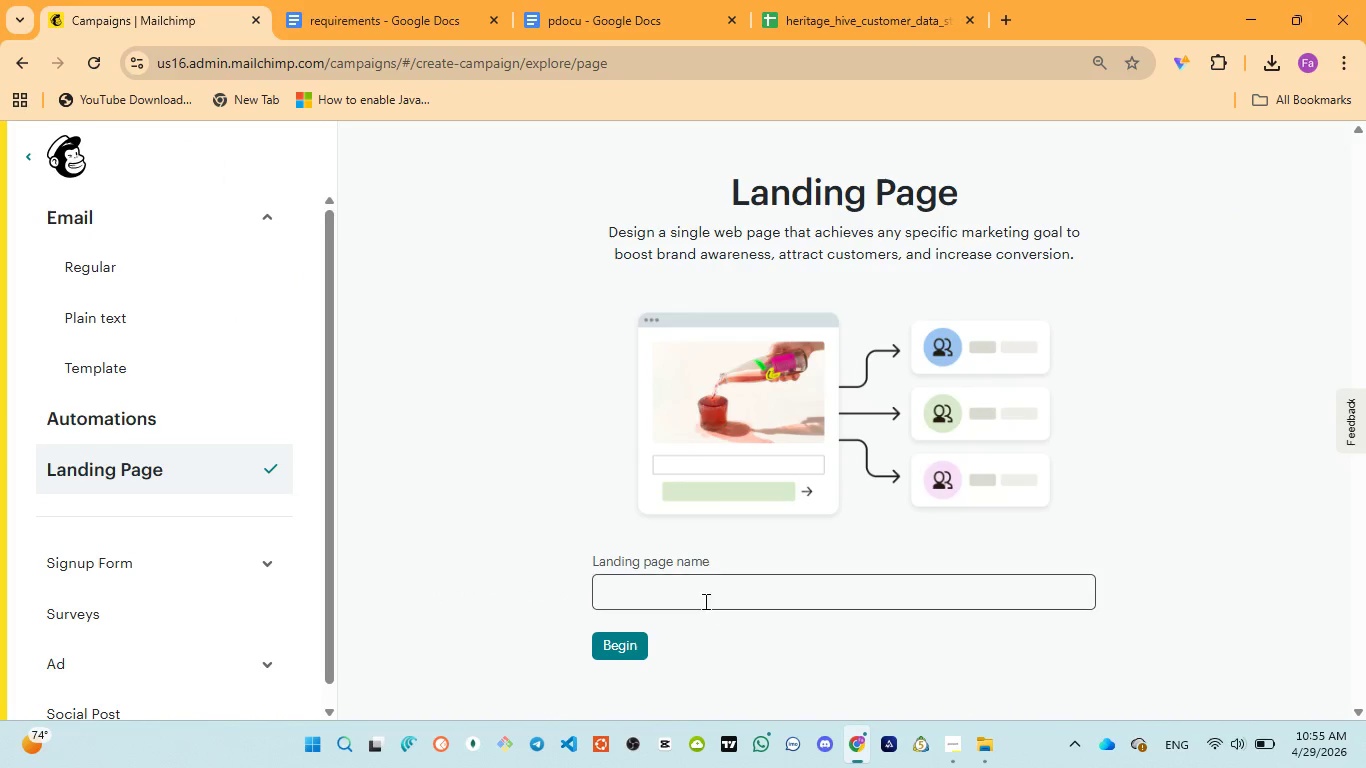 
left_click([689, 587])
 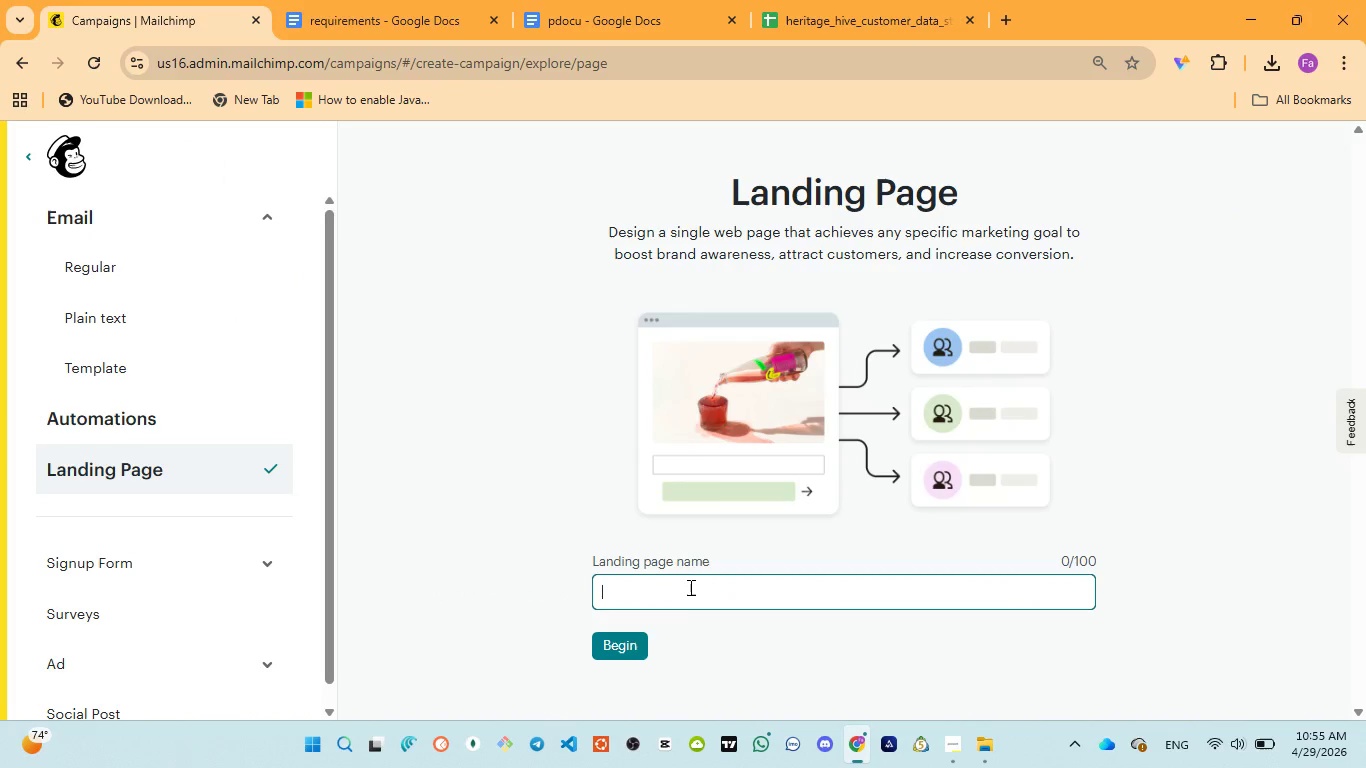 
key(Control+V)
 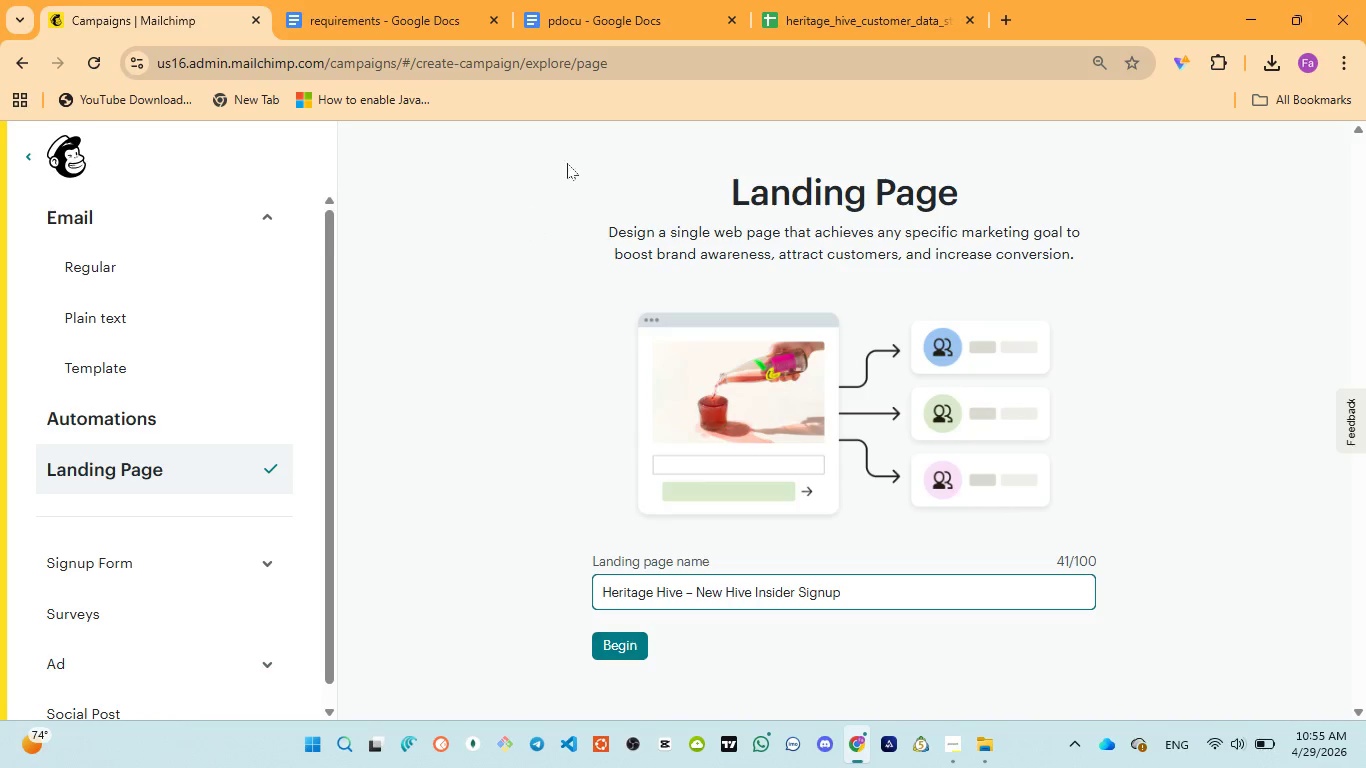 
left_click([565, 14])
 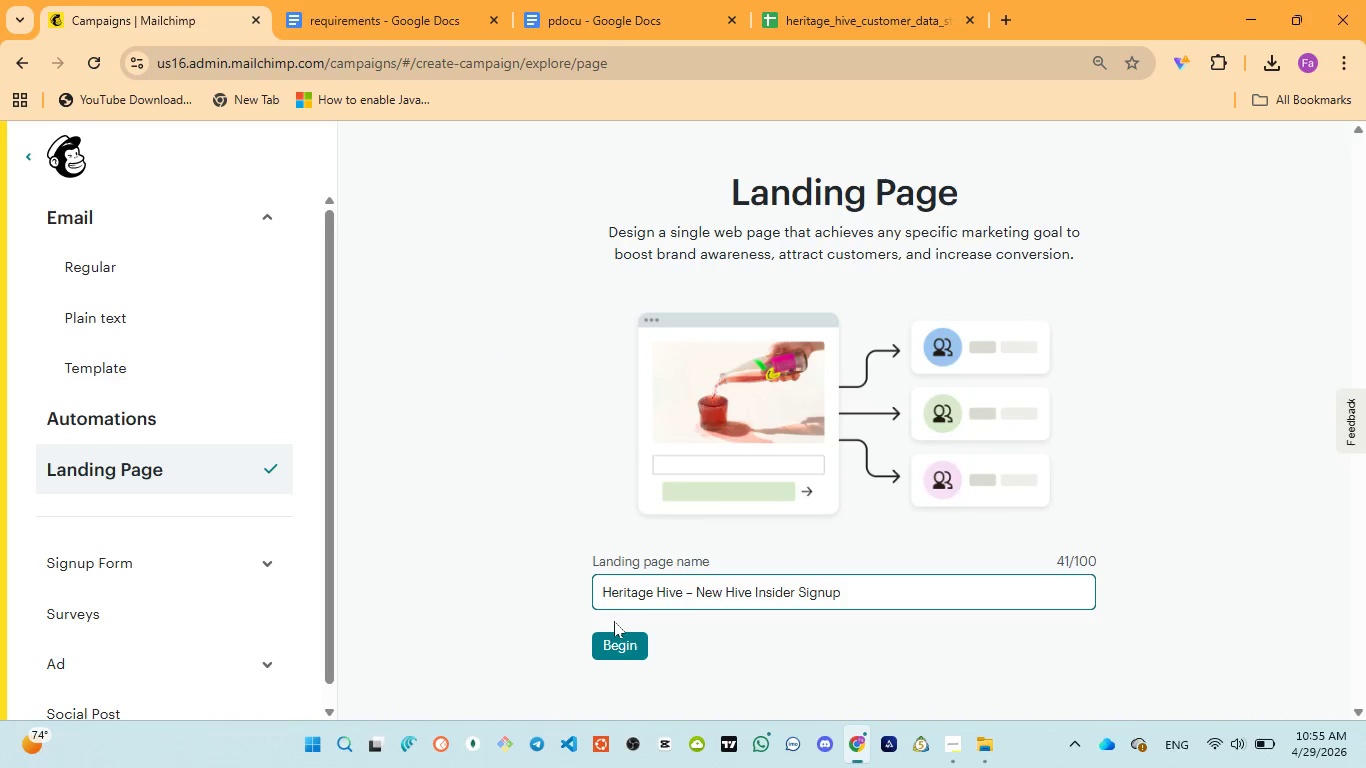 
left_click([614, 641])
 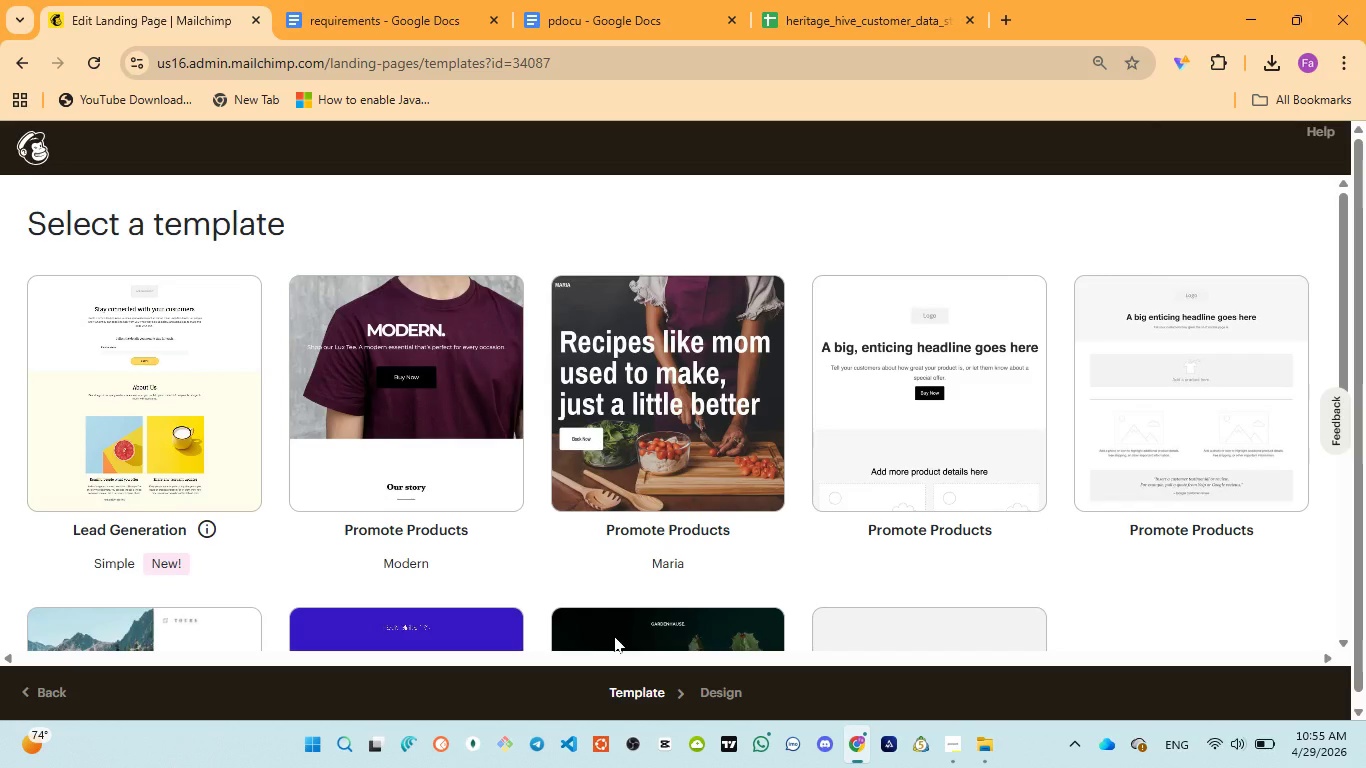 
wait(15.45)
 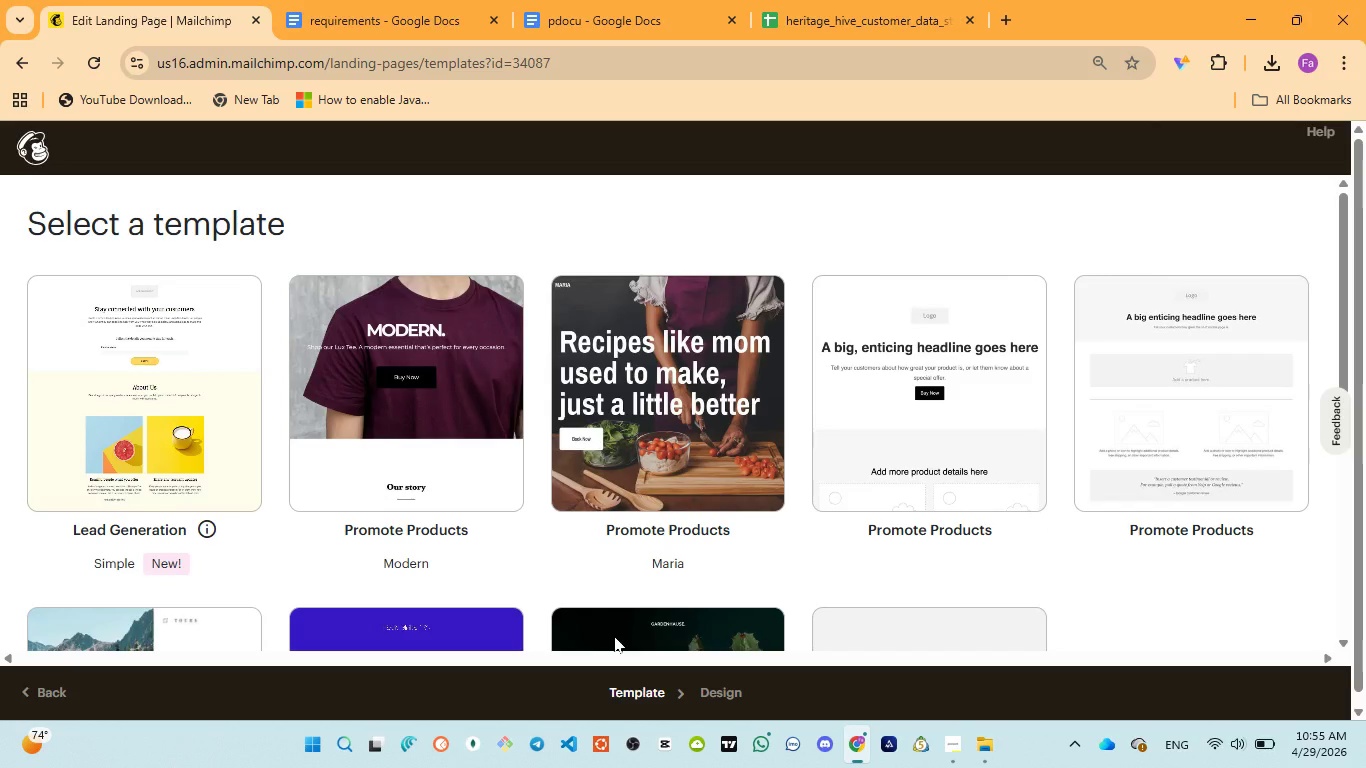 
left_click([165, 444])
 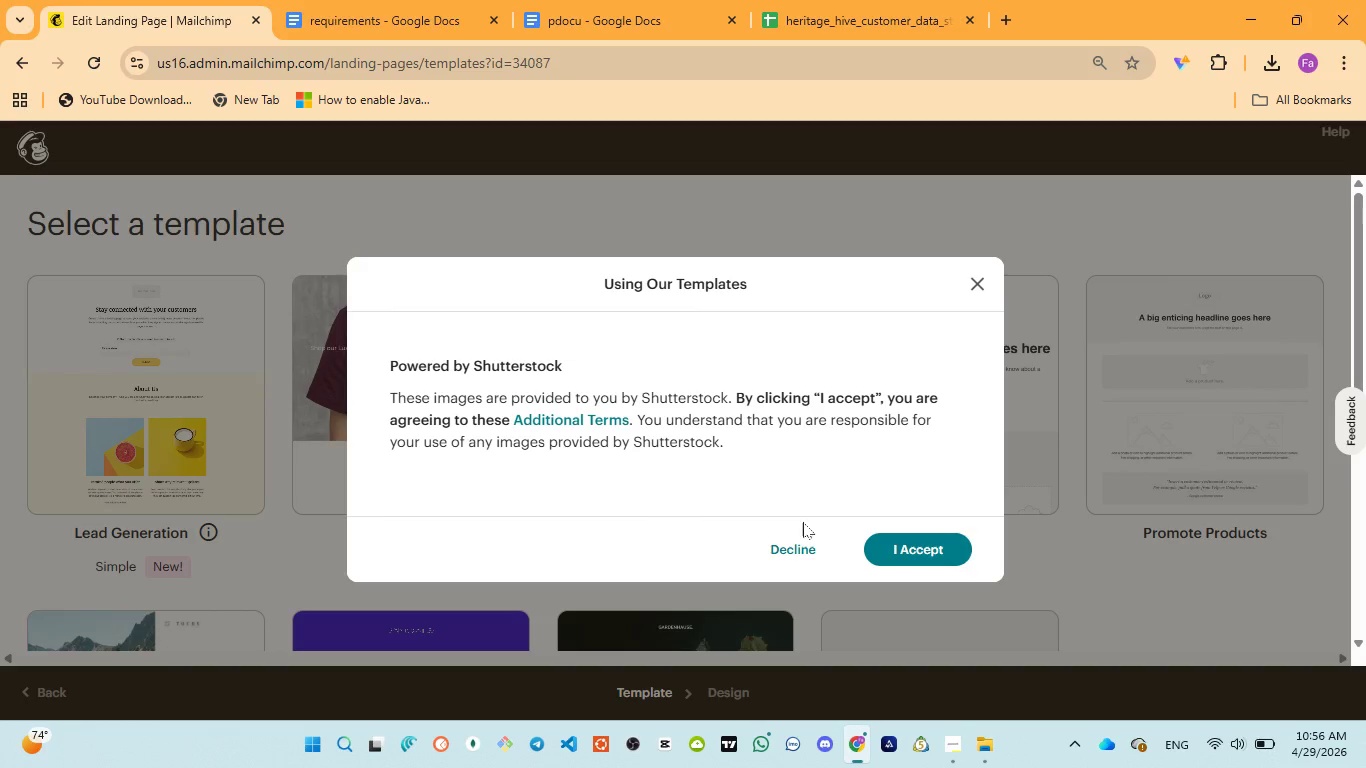 
left_click([908, 553])
 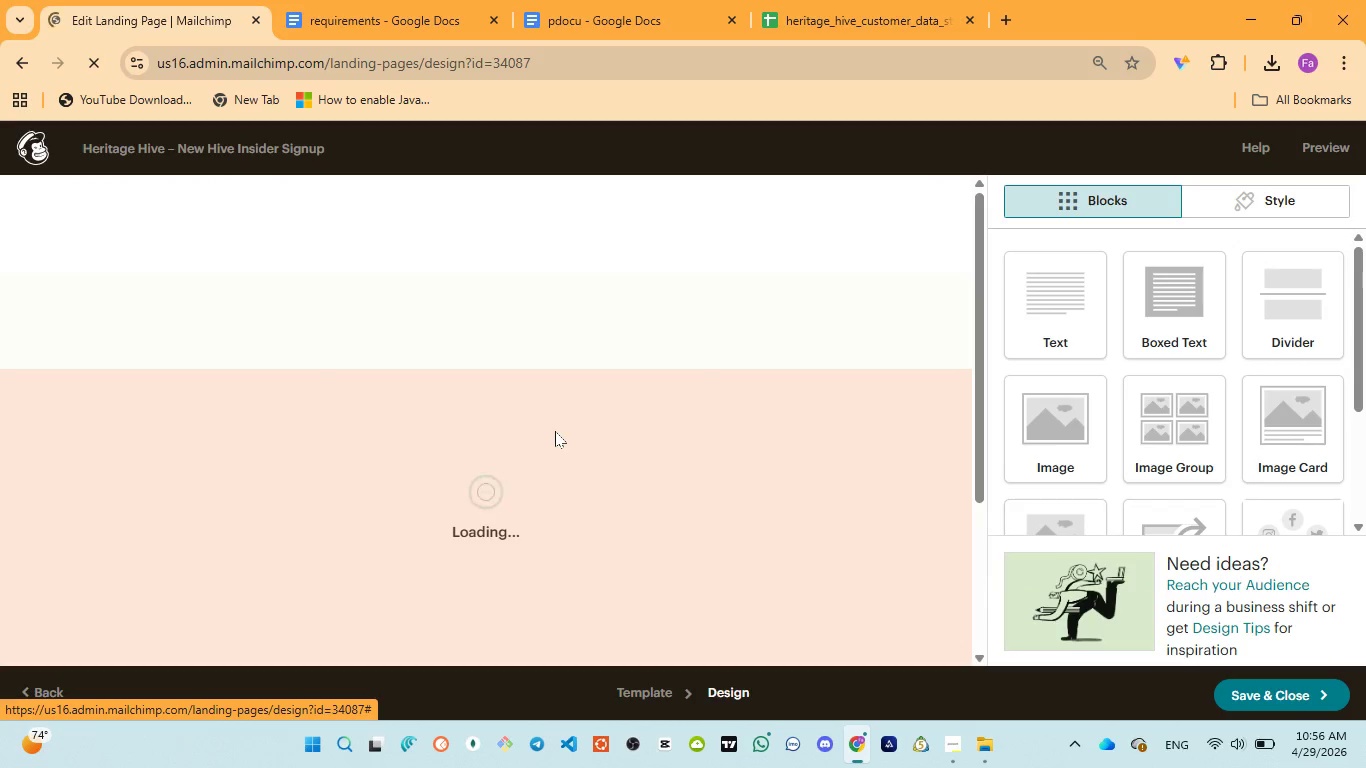 
wait(11.17)
 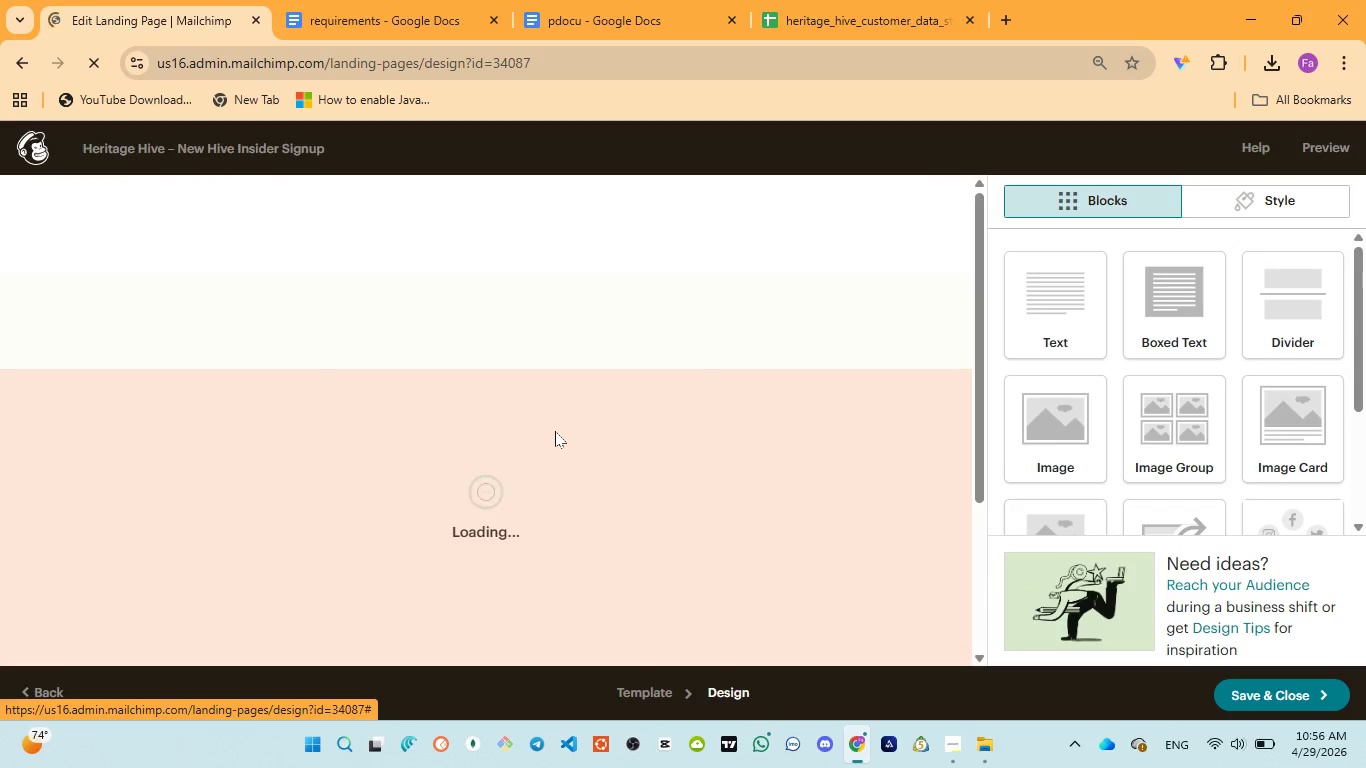 
left_click([956, 645])